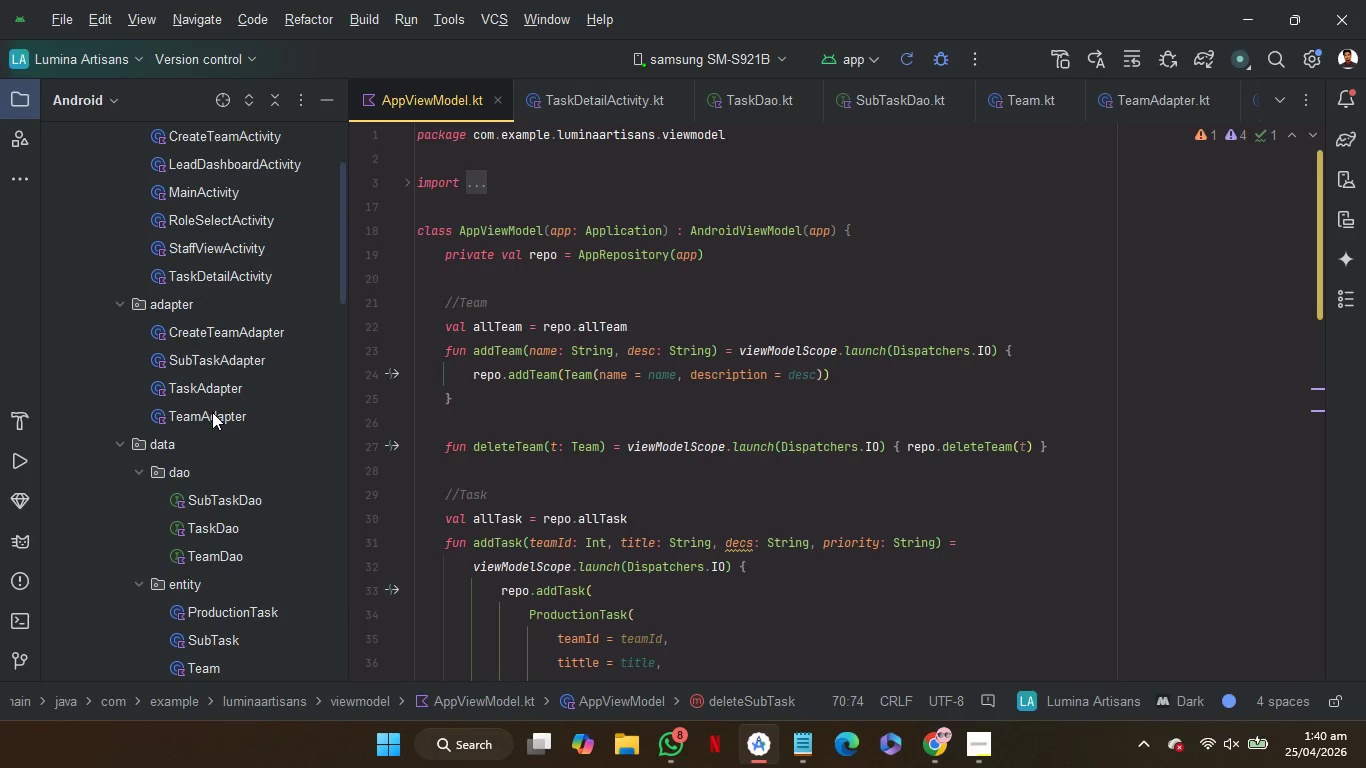 
double_click([212, 415])
 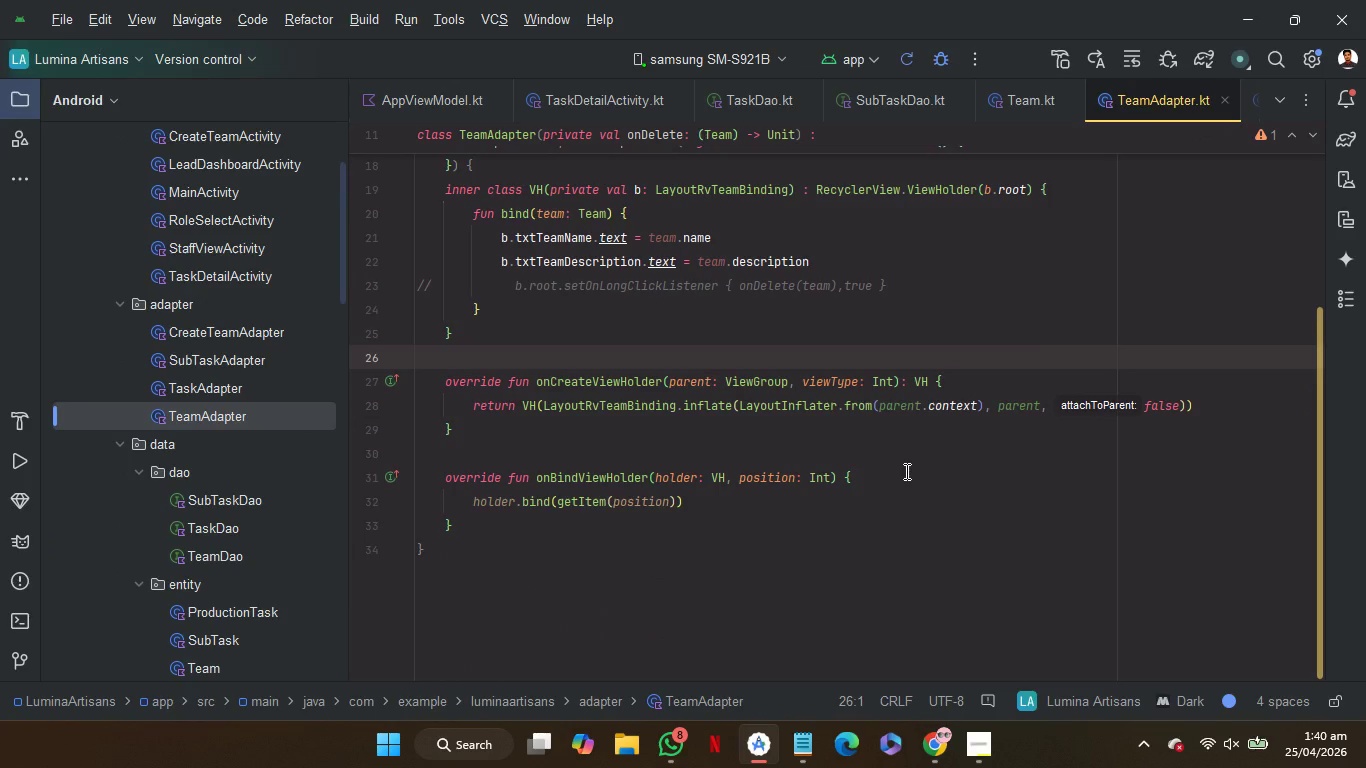 
scroll: coordinate [905, 471], scroll_direction: up, amount: 1.0
 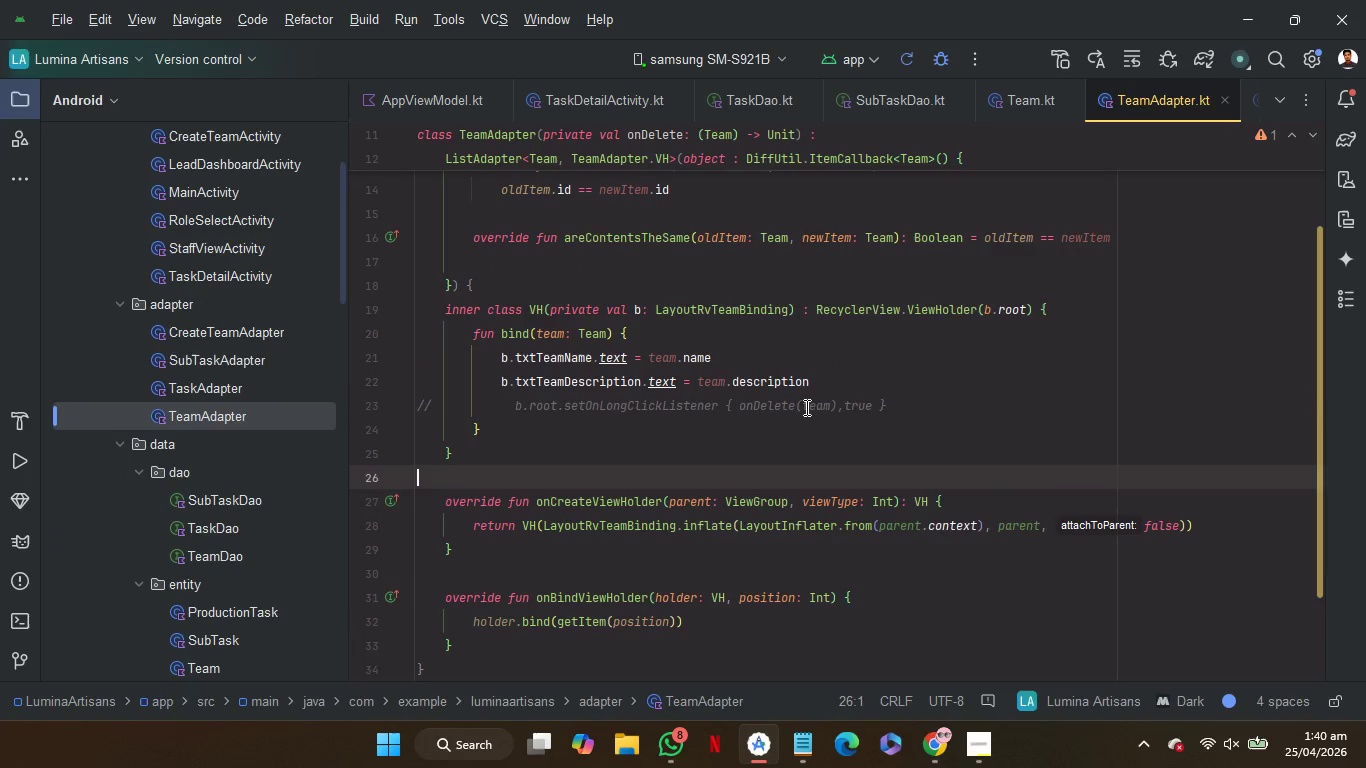 
left_click([805, 407])
 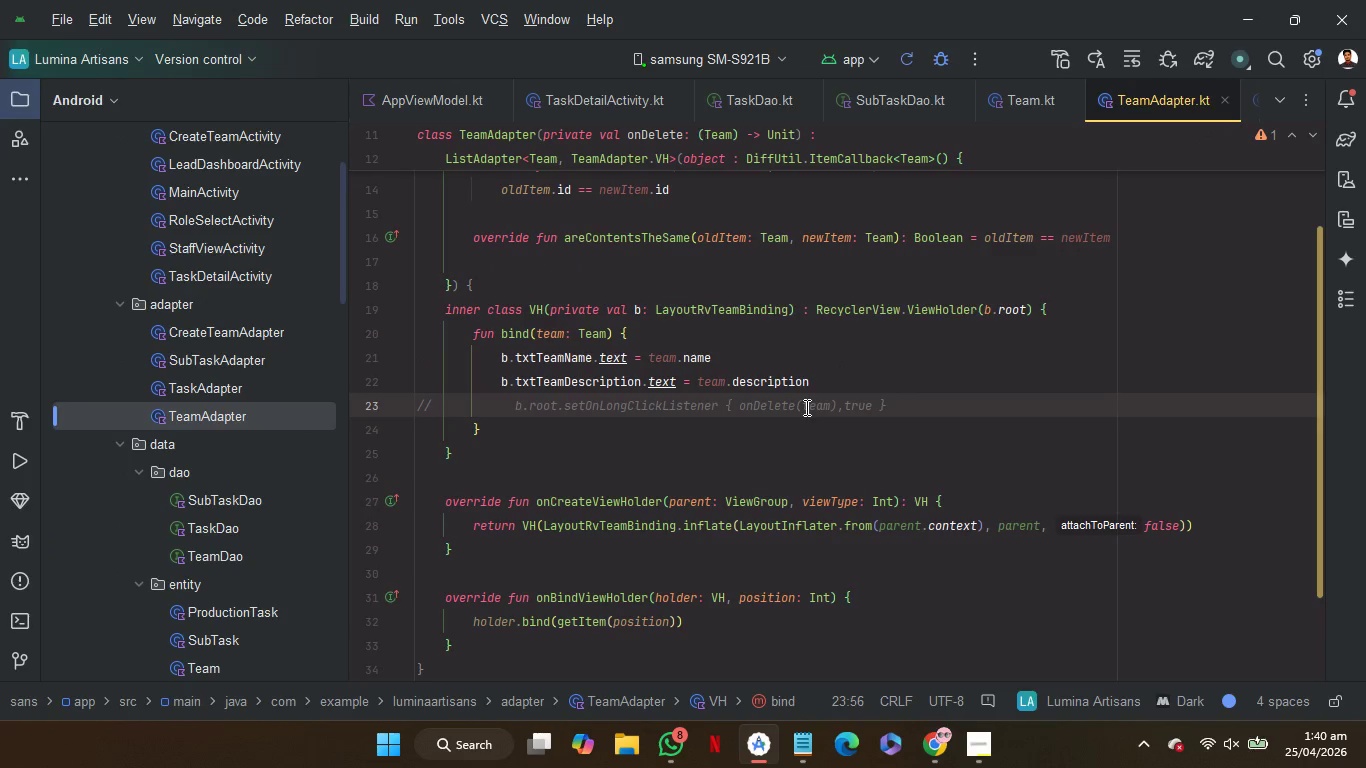 
key(Control+ControlRight)
 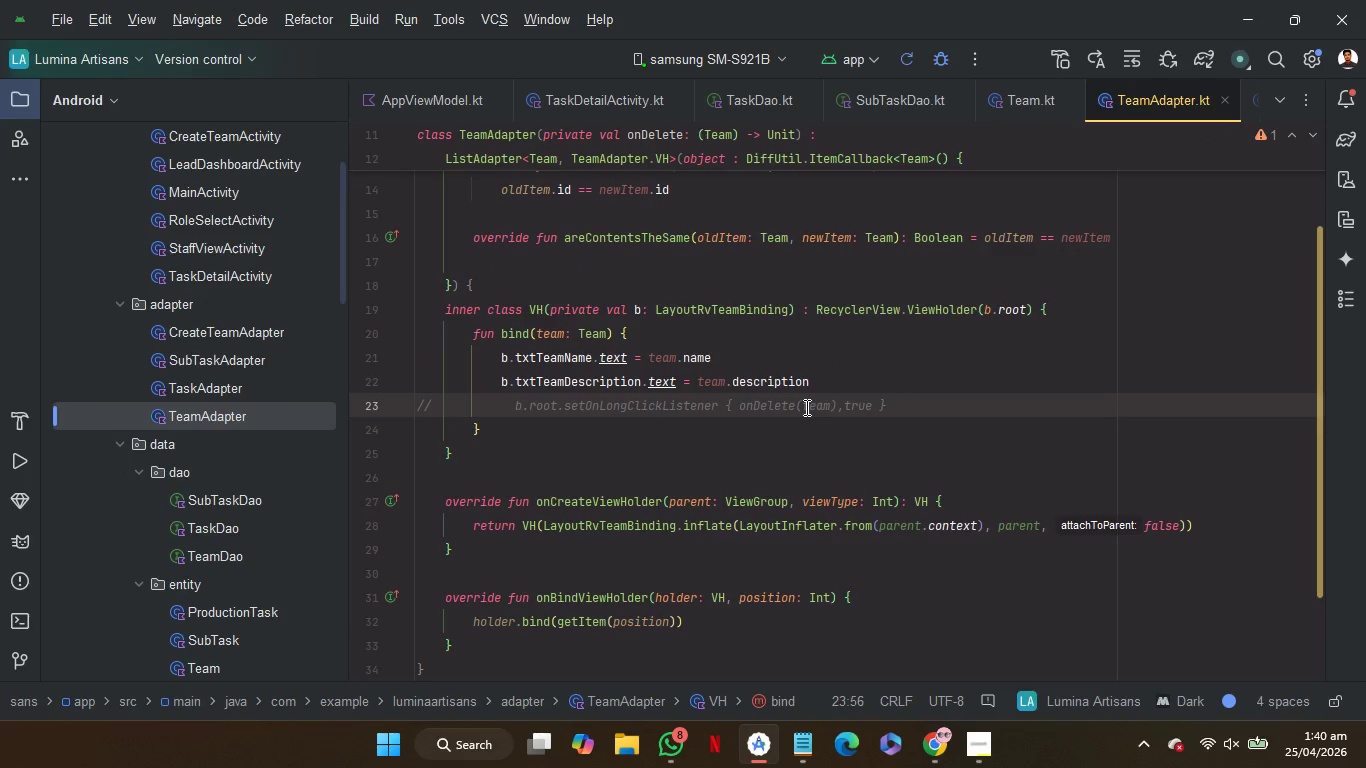 
key(Control+Slash)
 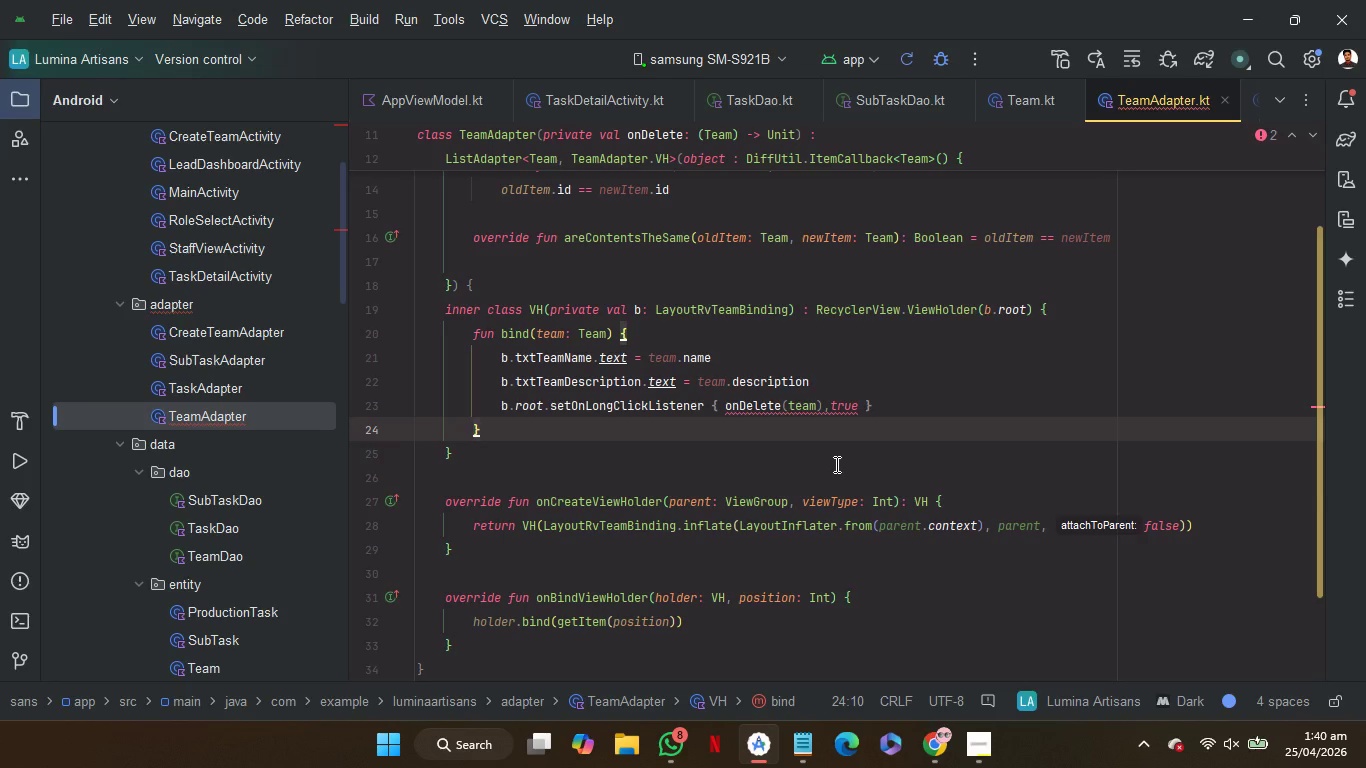 
wait(6.84)
 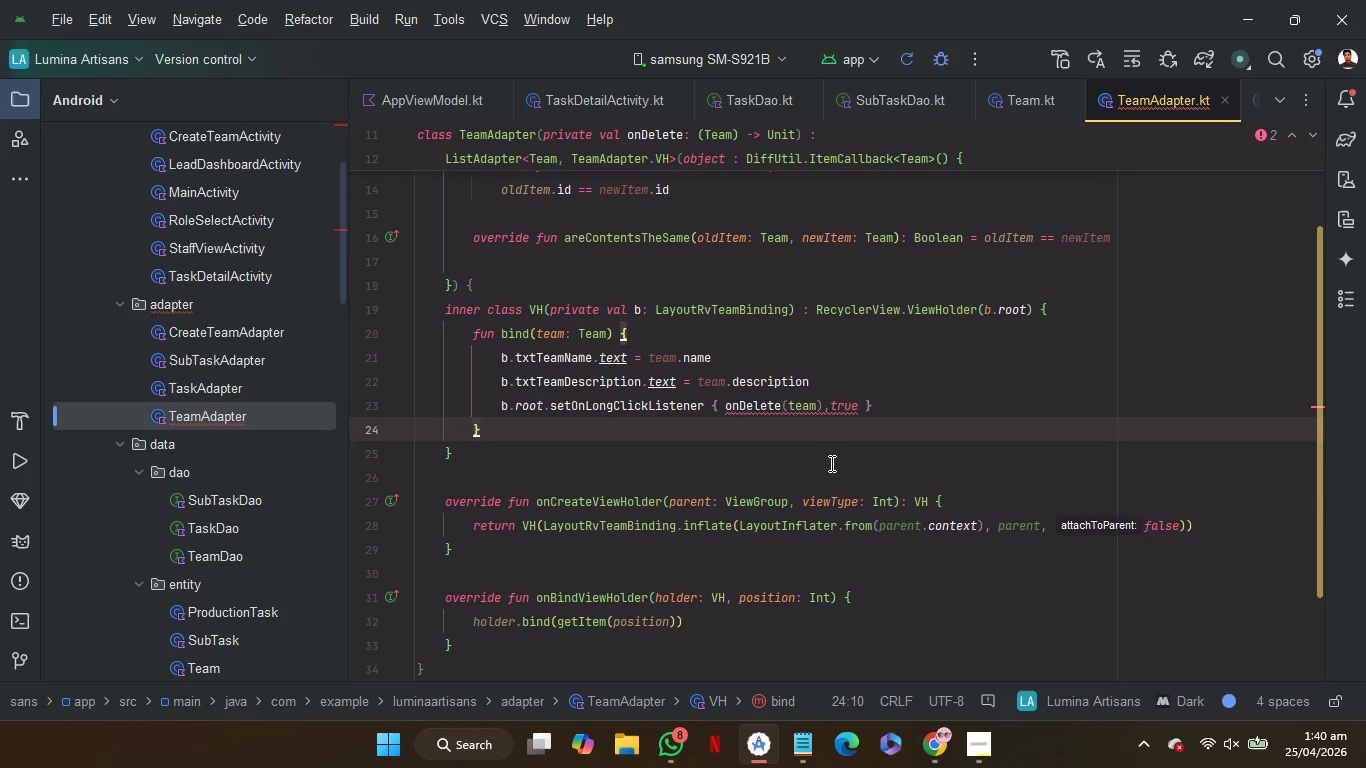 
left_click([830, 409])
 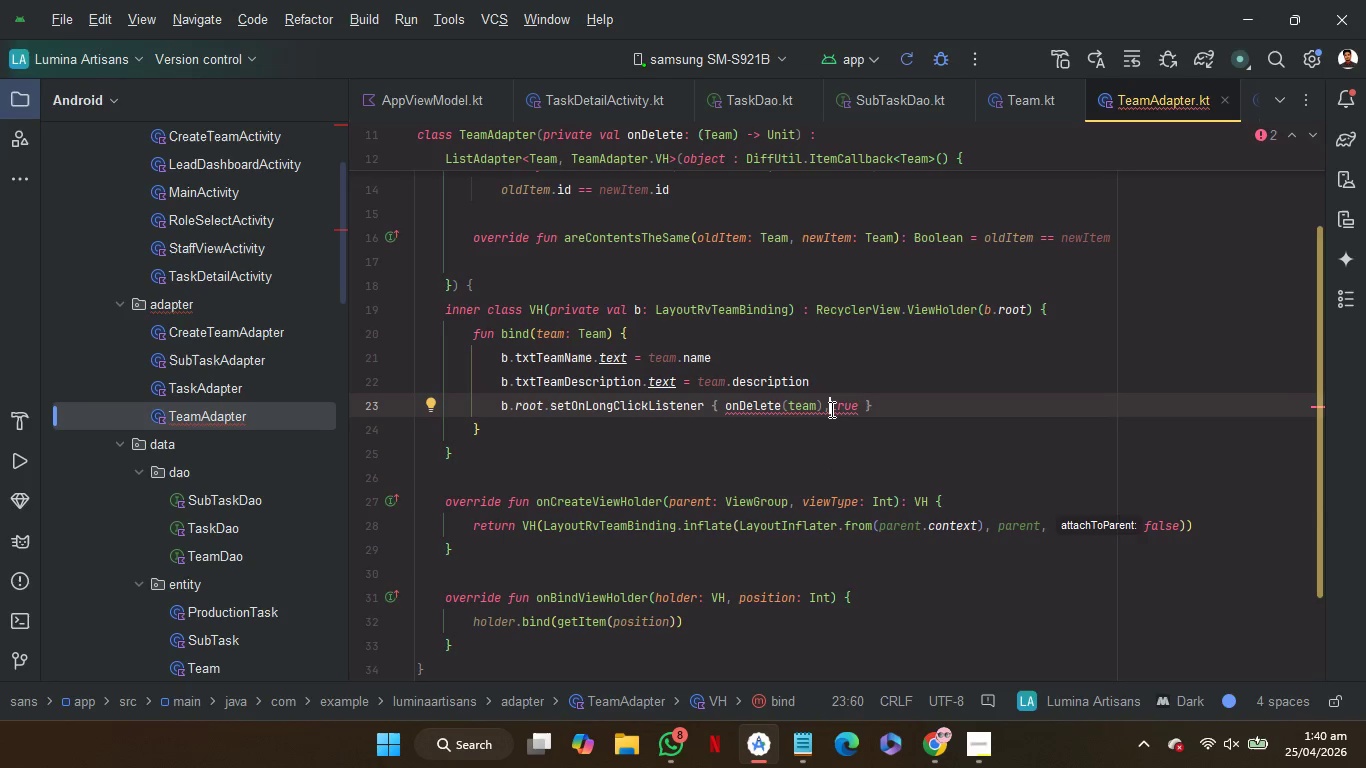 
key(Backspace)
 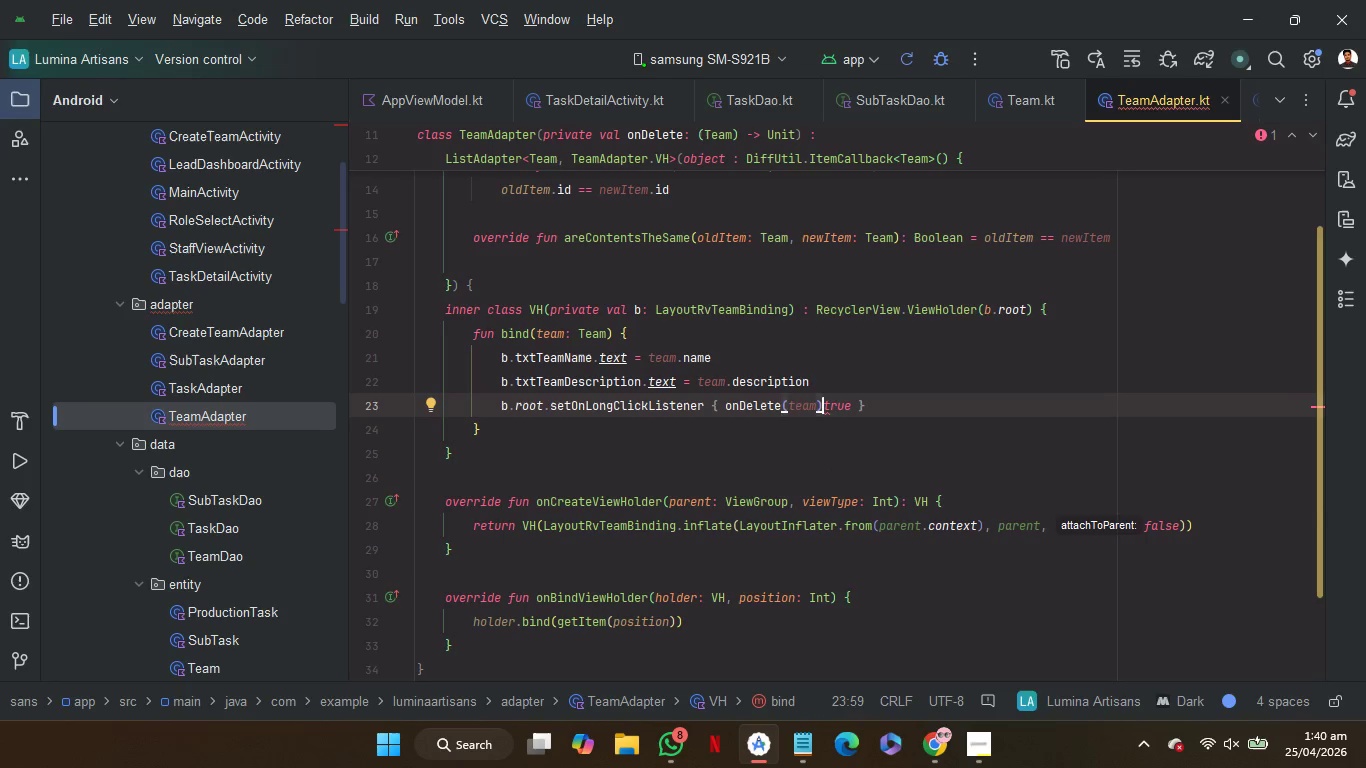 
key(Enter)
 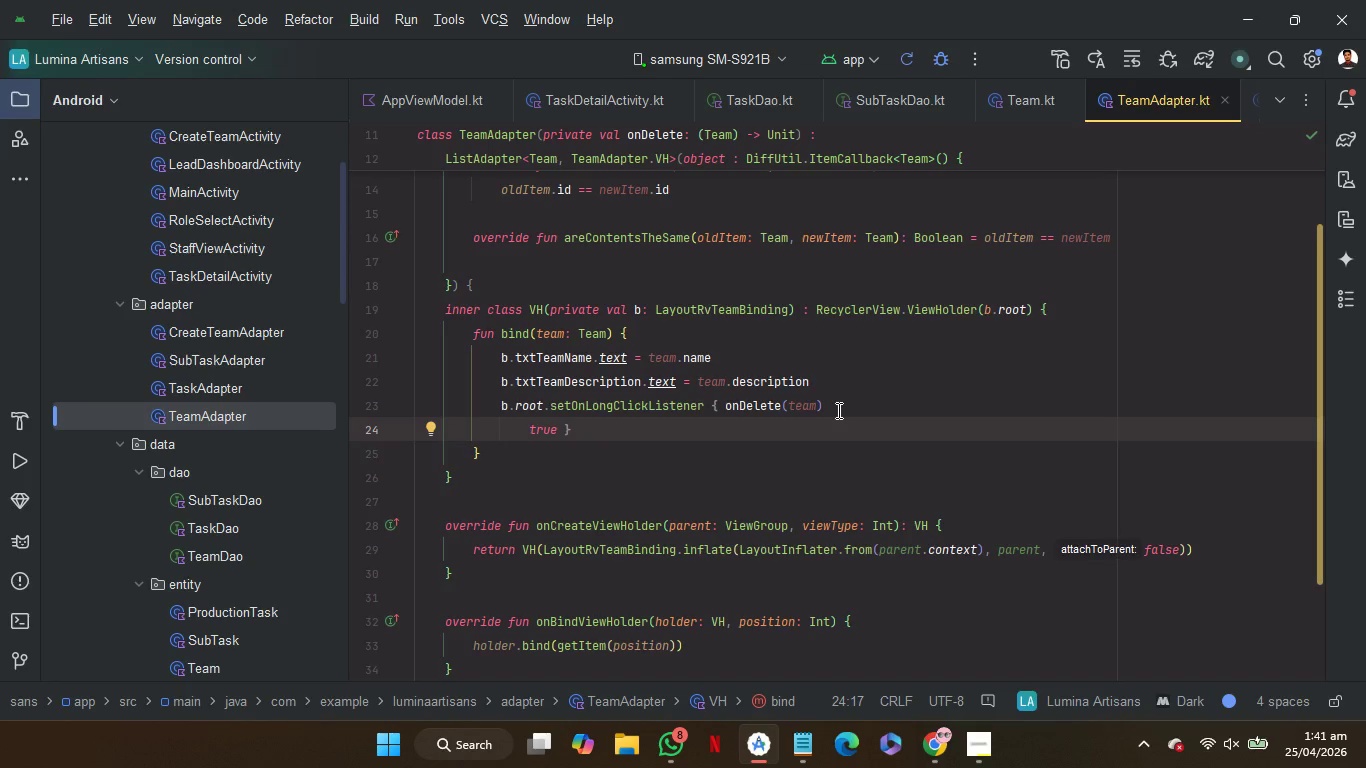 
key(ArrowRight)
 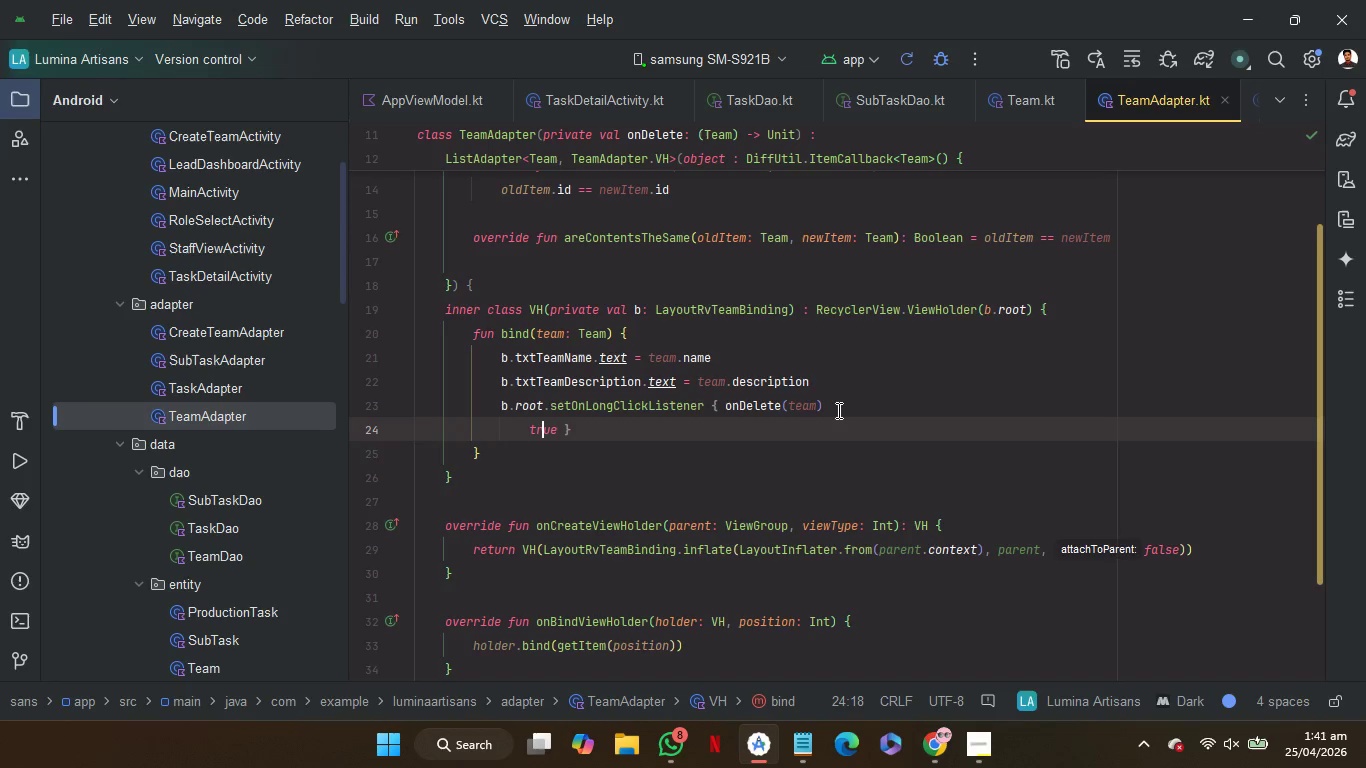 
key(ArrowRight)
 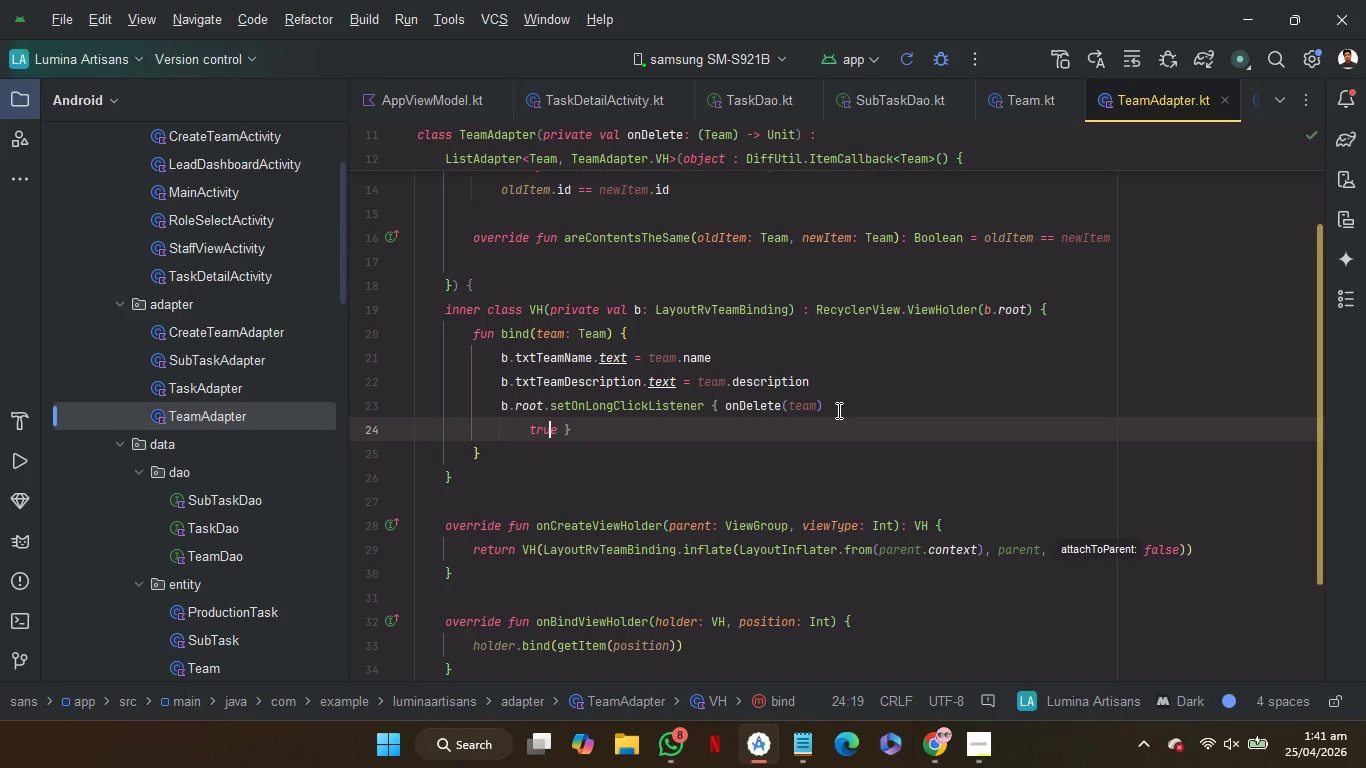 
key(ArrowRight)
 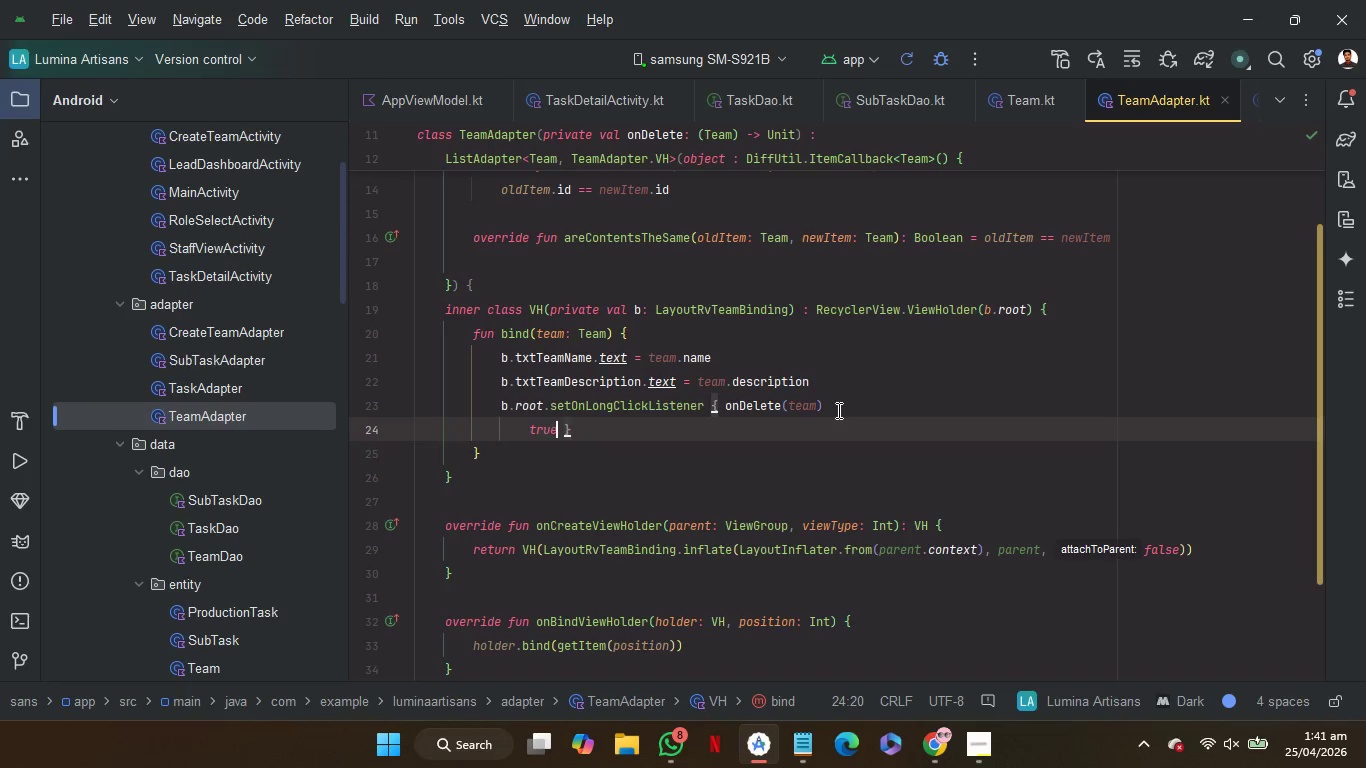 
key(ArrowRight)
 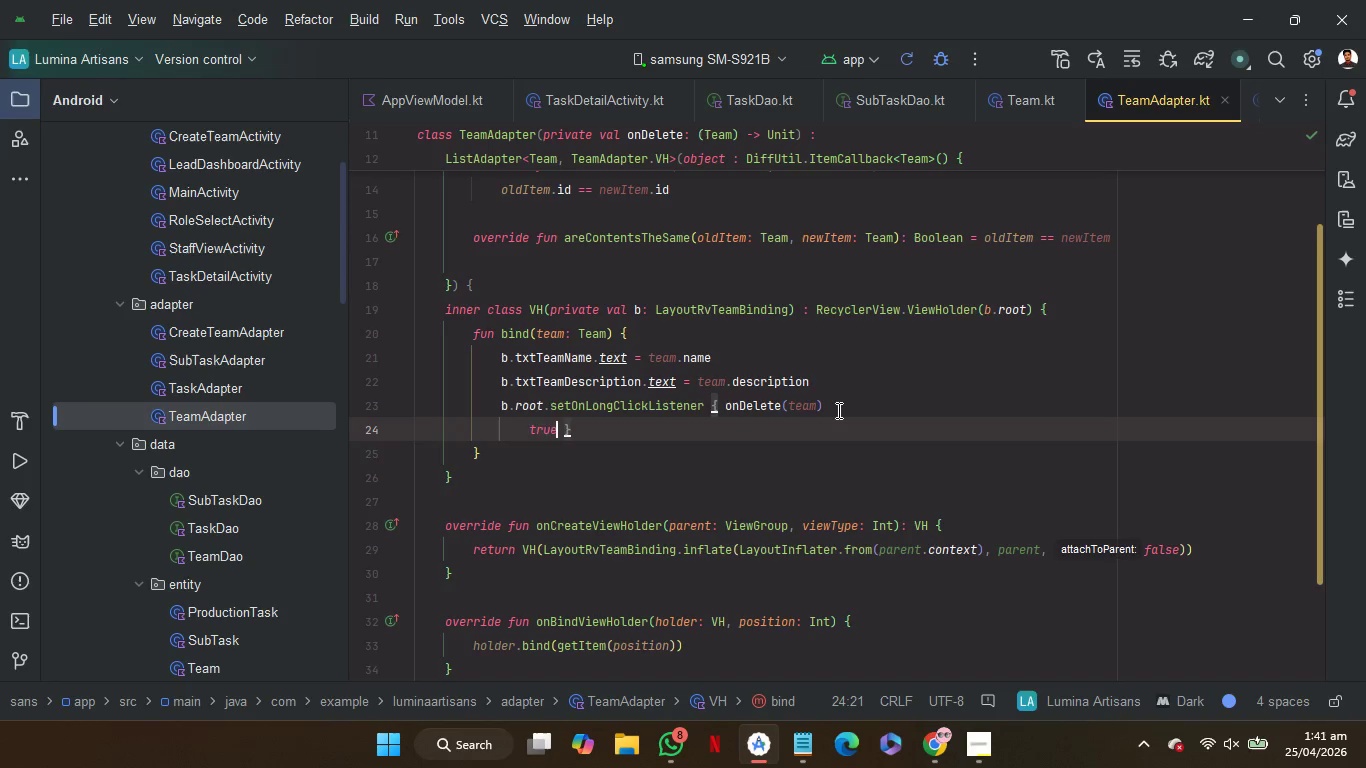 
key(ArrowRight)
 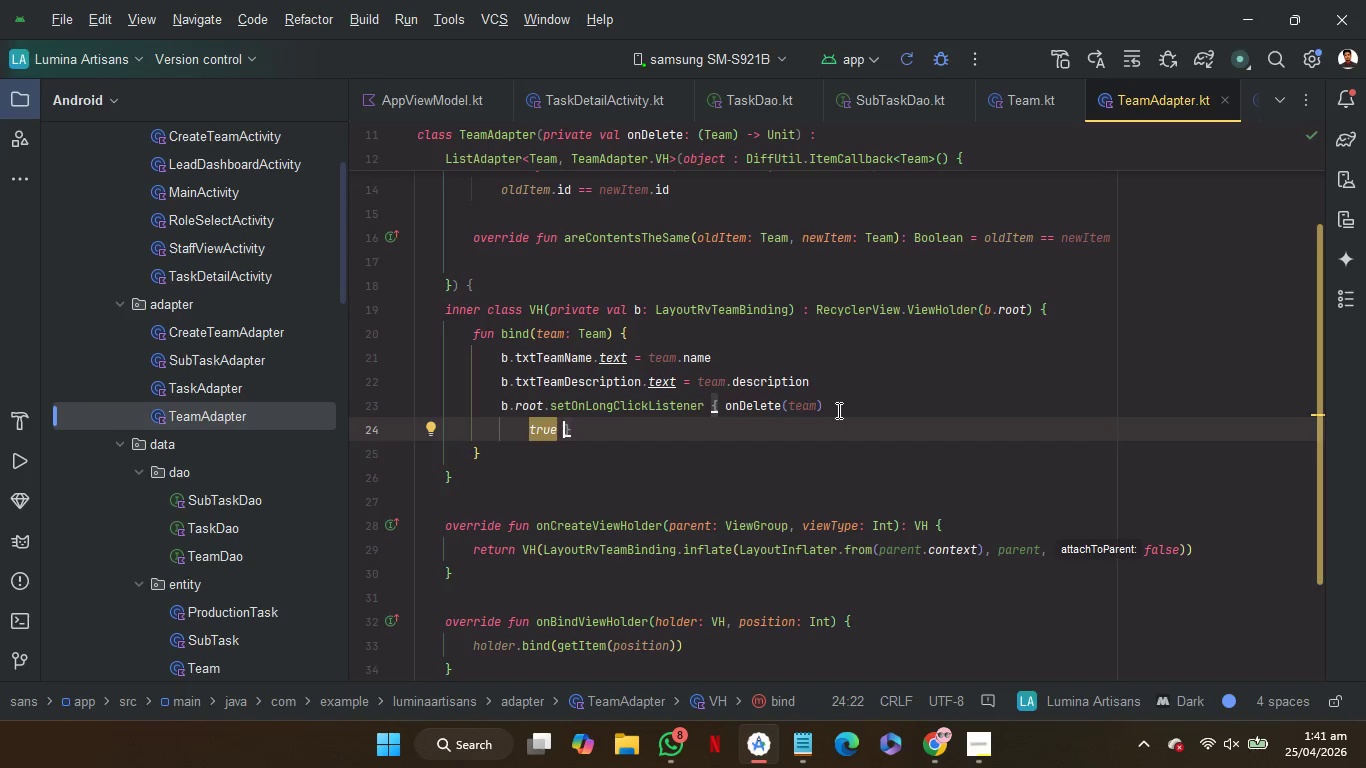 
key(Enter)
 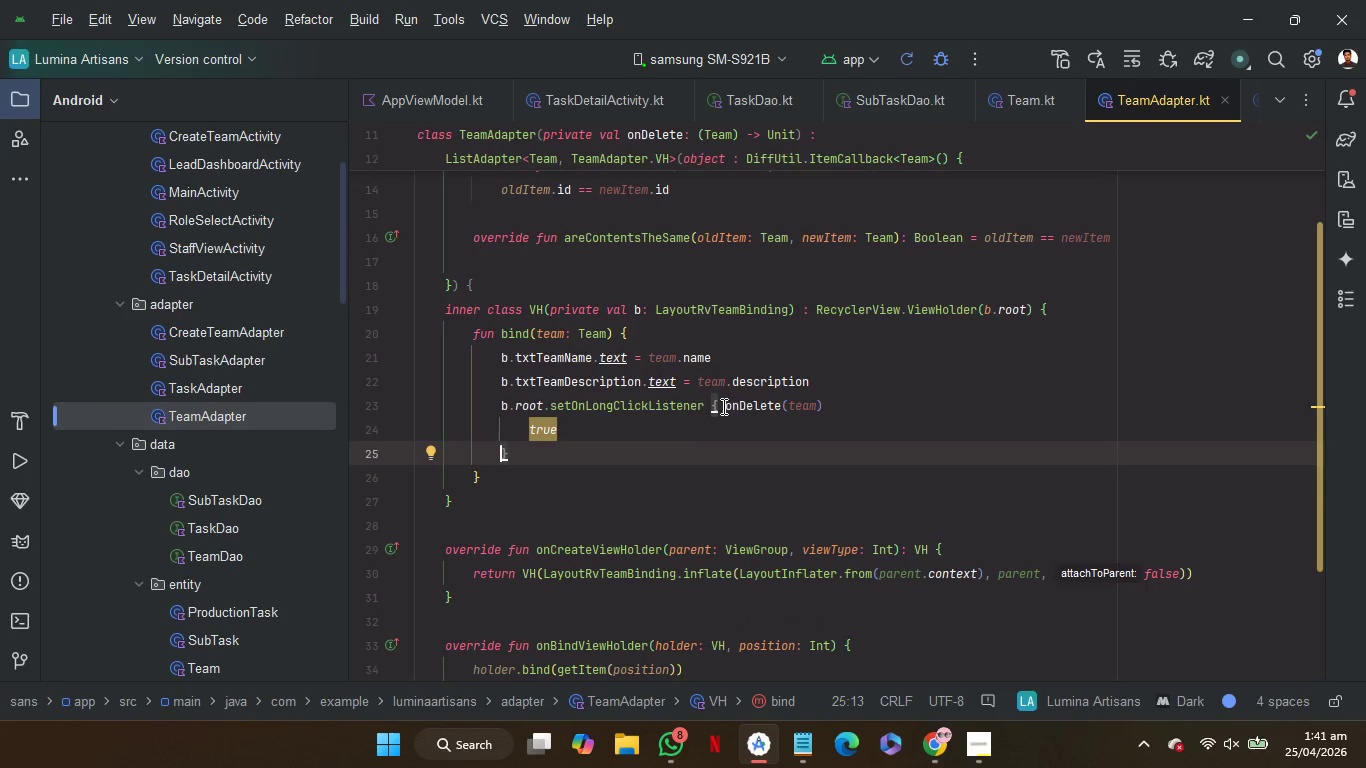 
left_click([722, 406])
 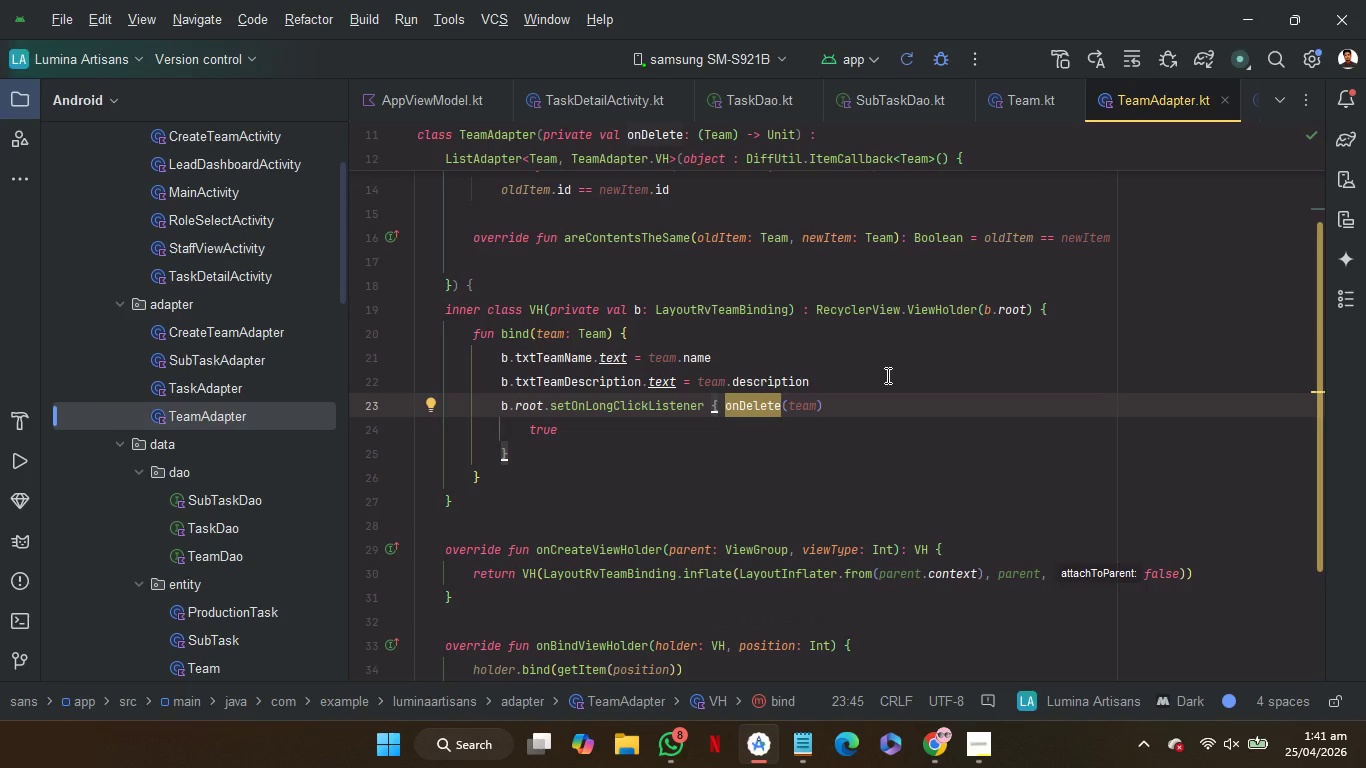 
key(Enter)
 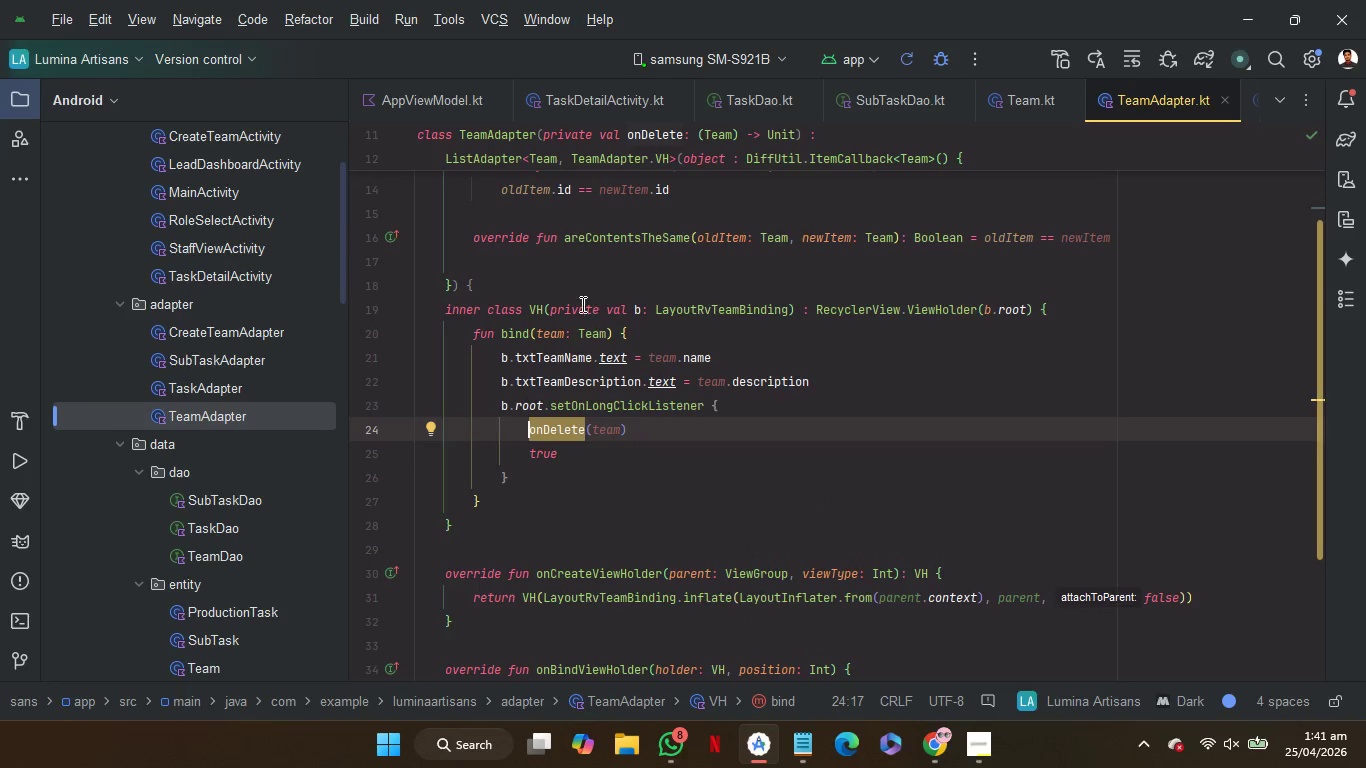 
left_click([572, 287])
 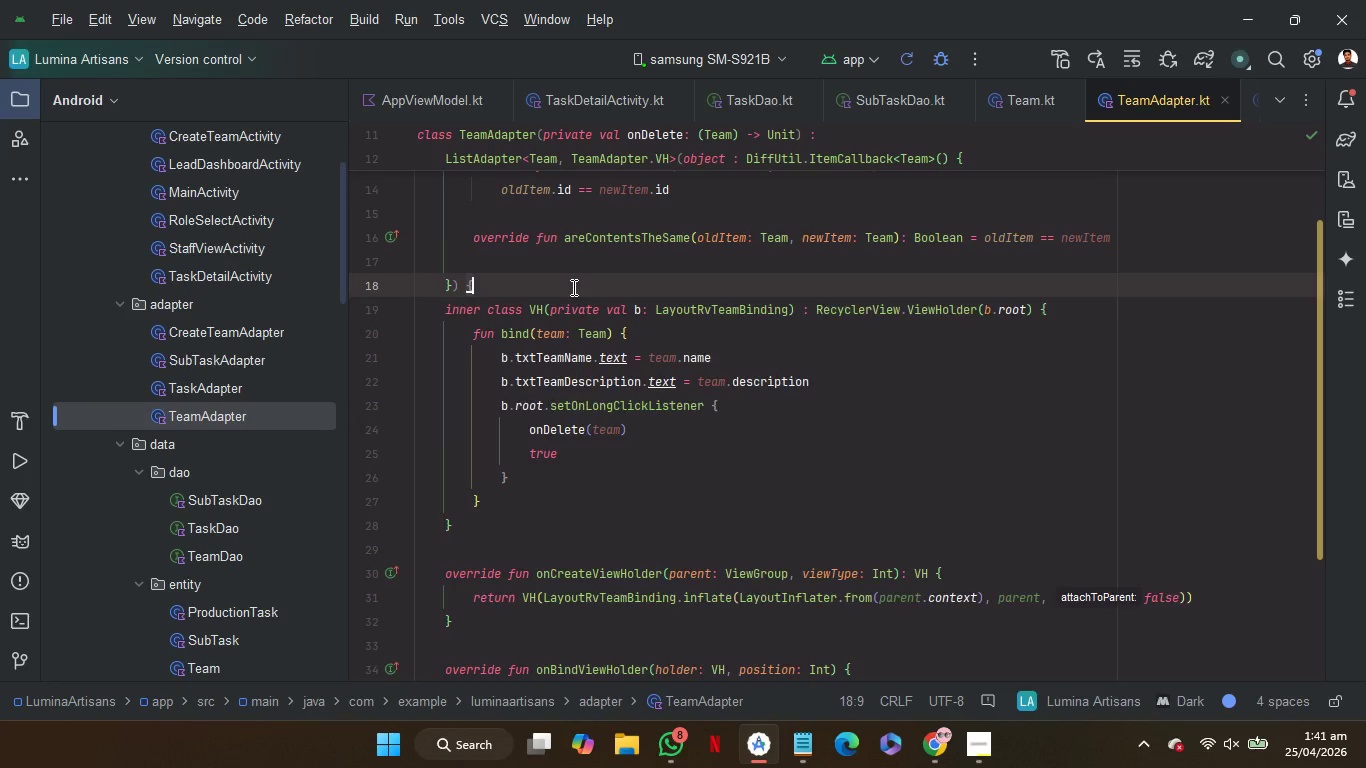 
key(Enter)
 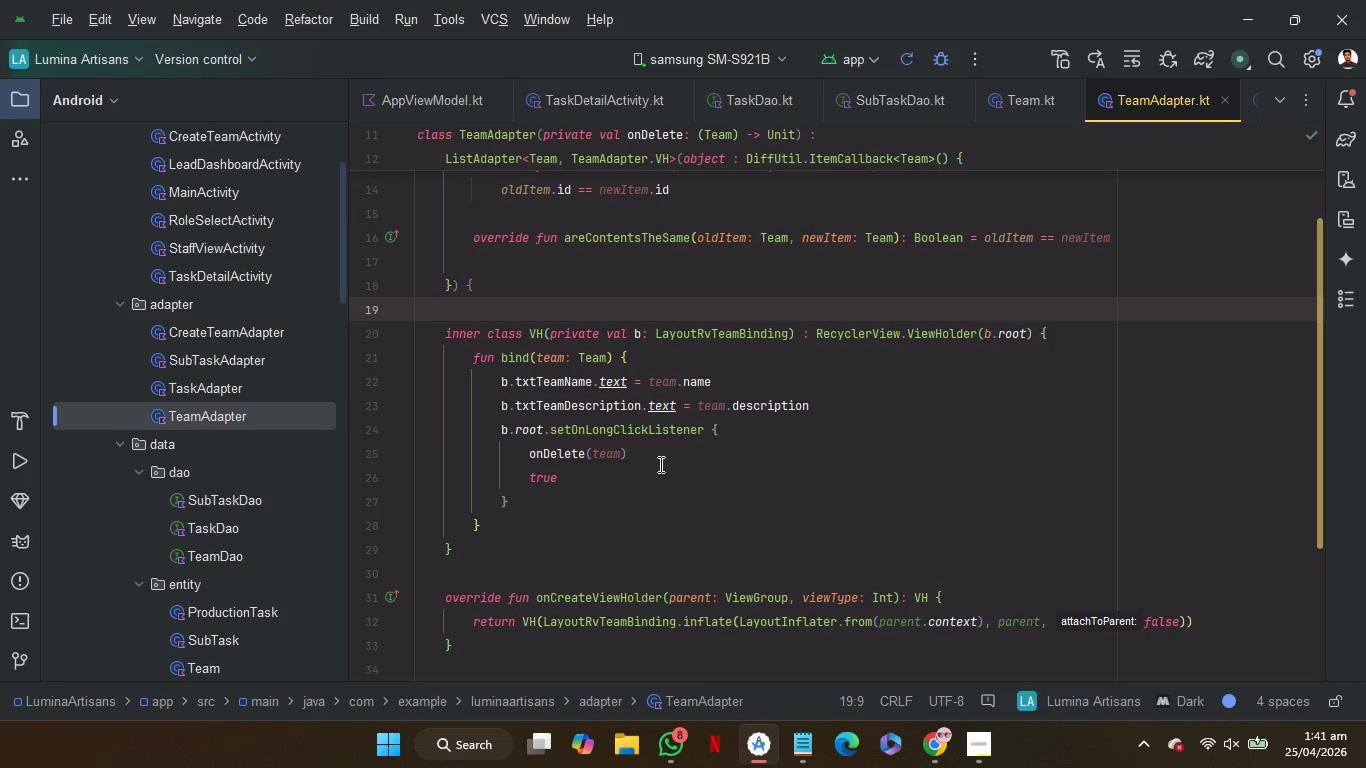 
key(Alt+Control+L)
 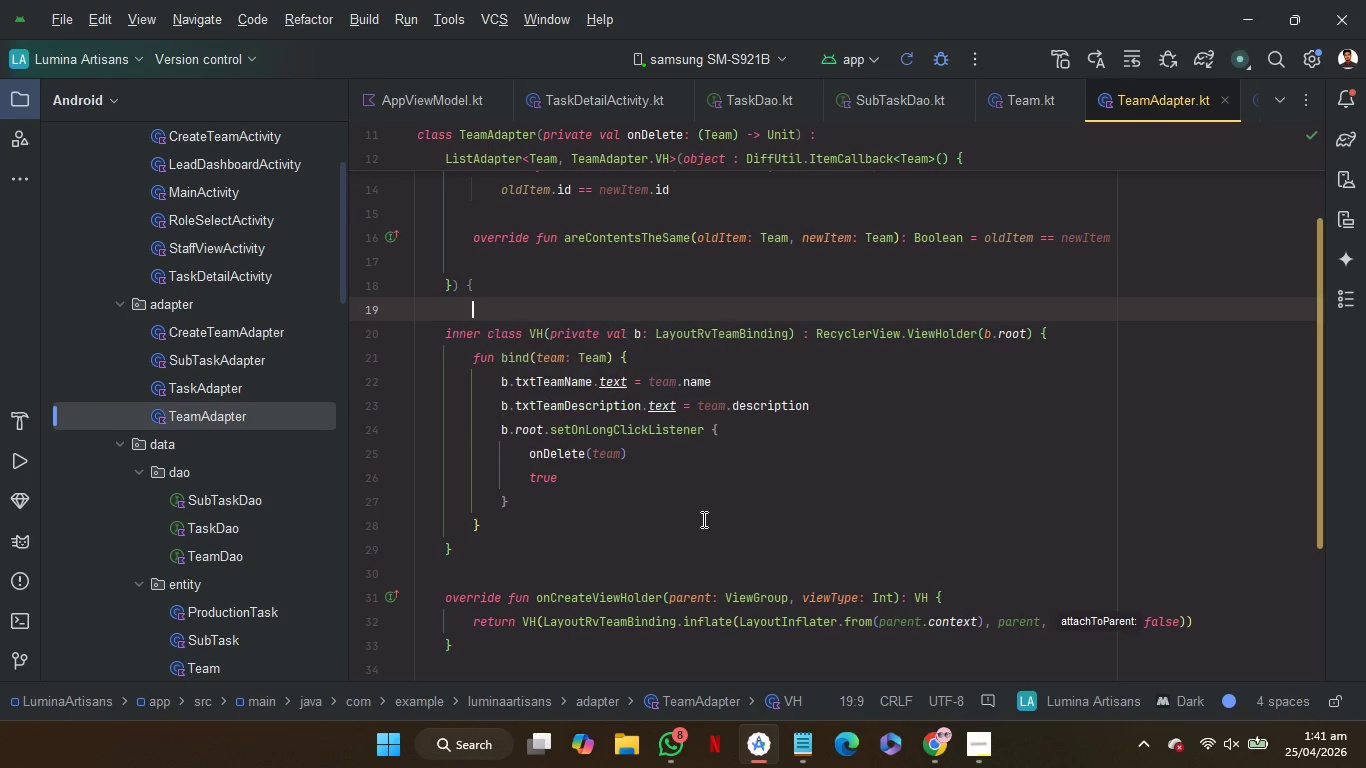 
left_click([715, 554])
 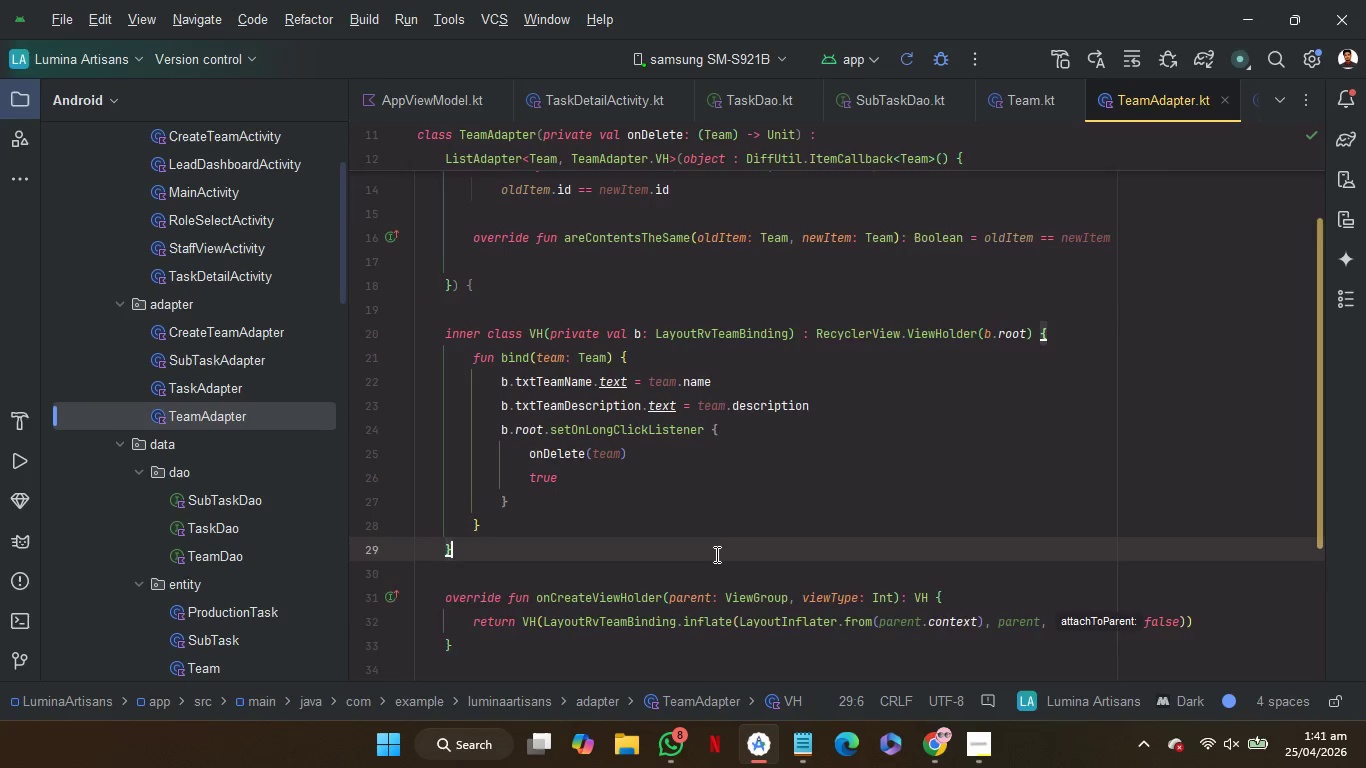 
scroll: coordinate [715, 554], scroll_direction: up, amount: 2.0
 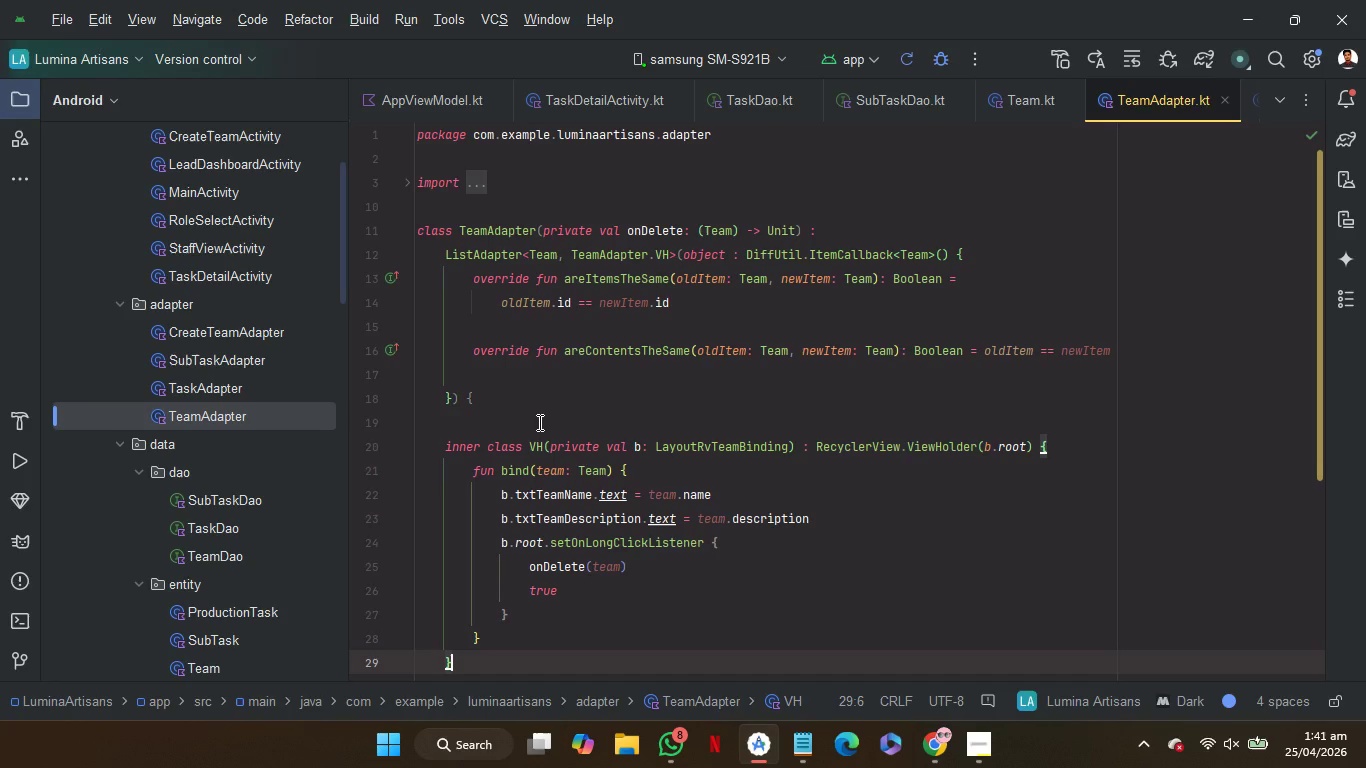 
left_click([538, 401])
 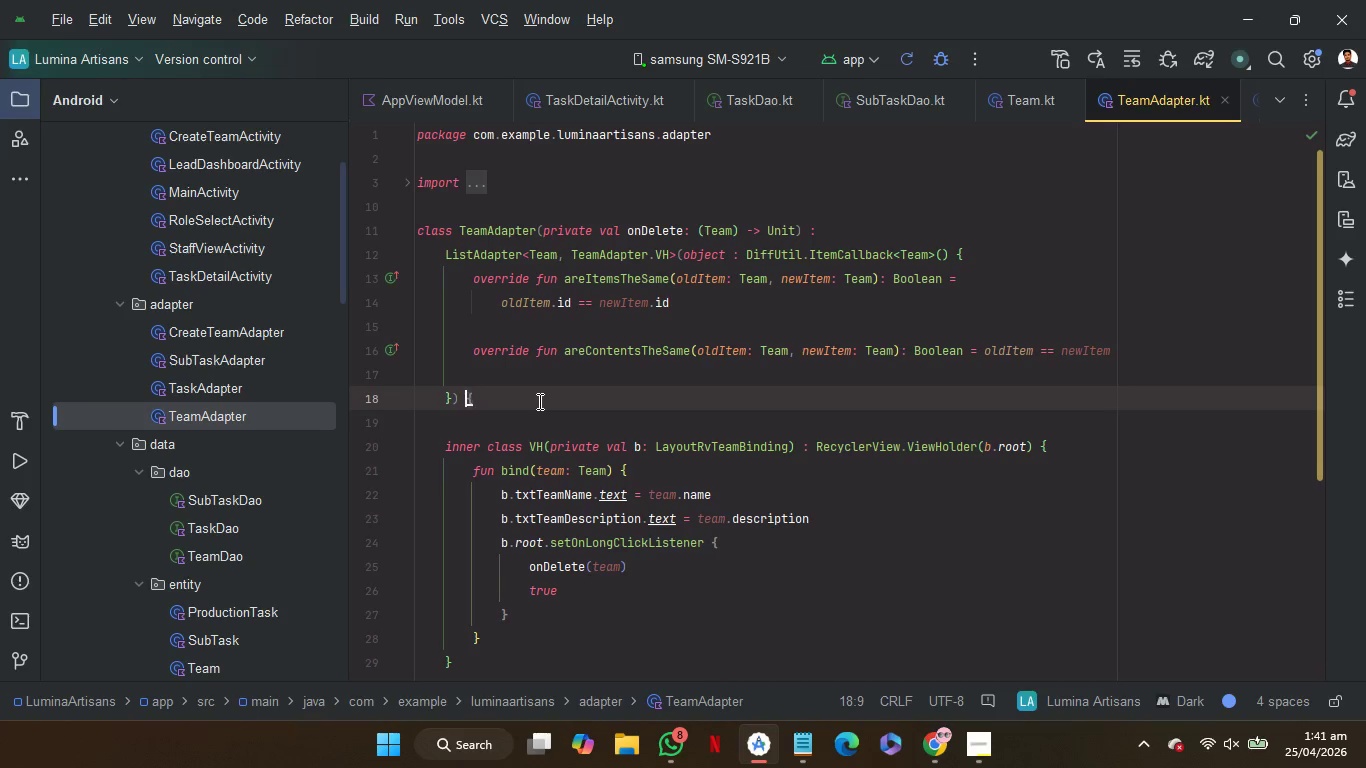 
key(ArrowLeft)
 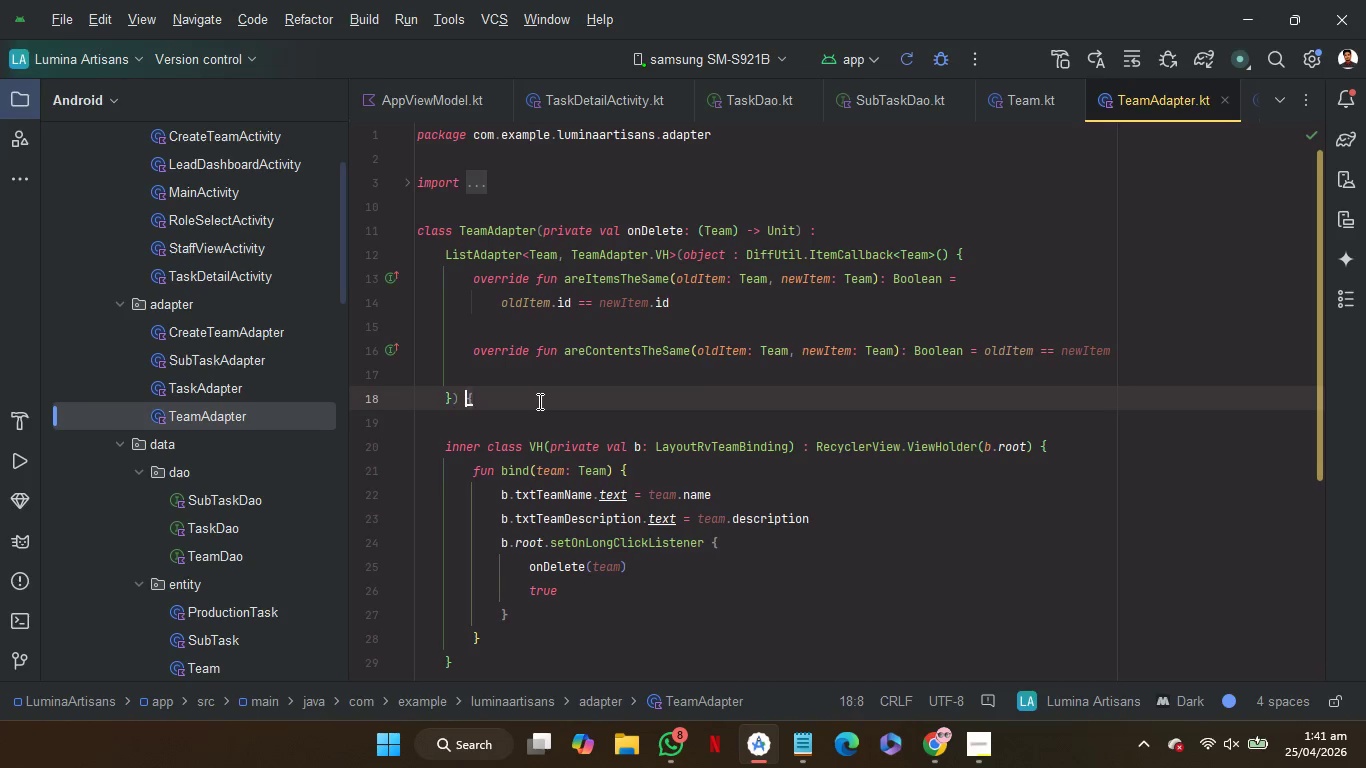 
key(ArrowLeft)
 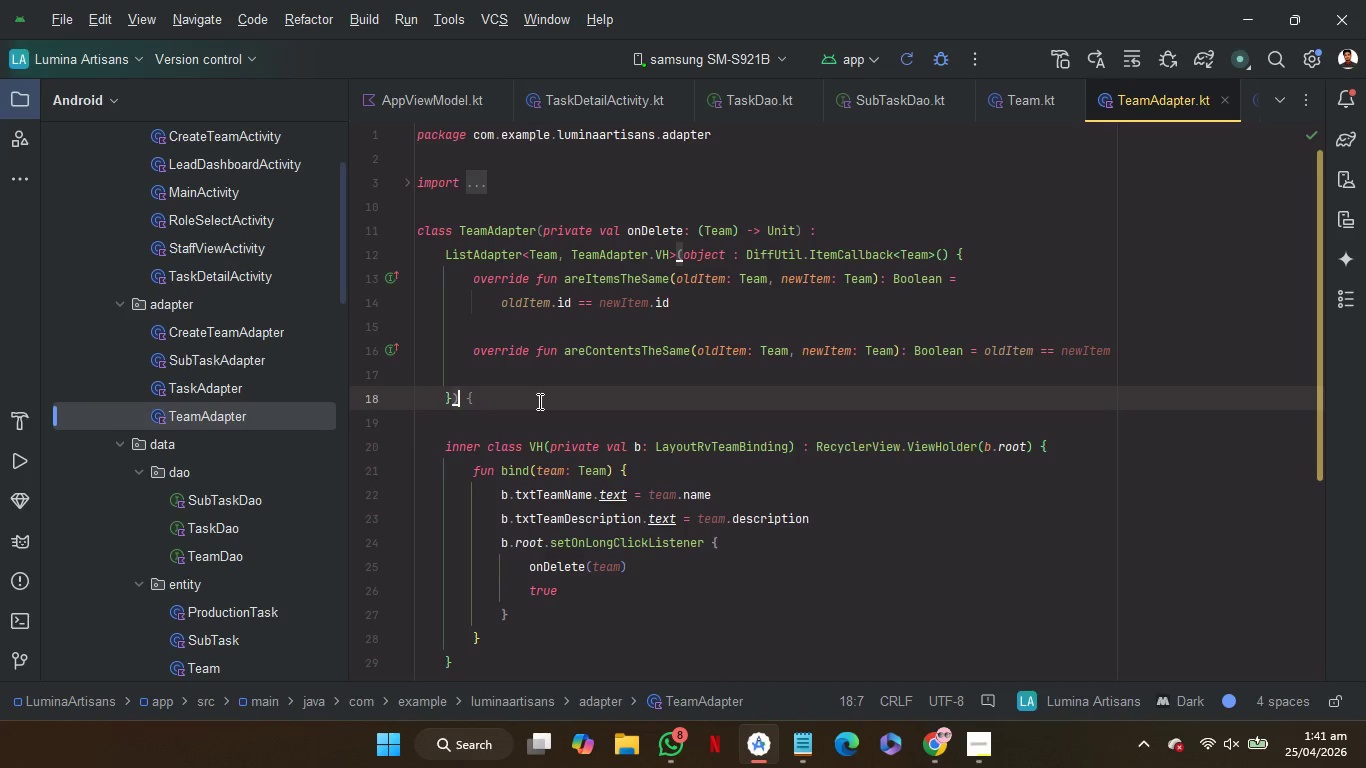 
key(Enter)
 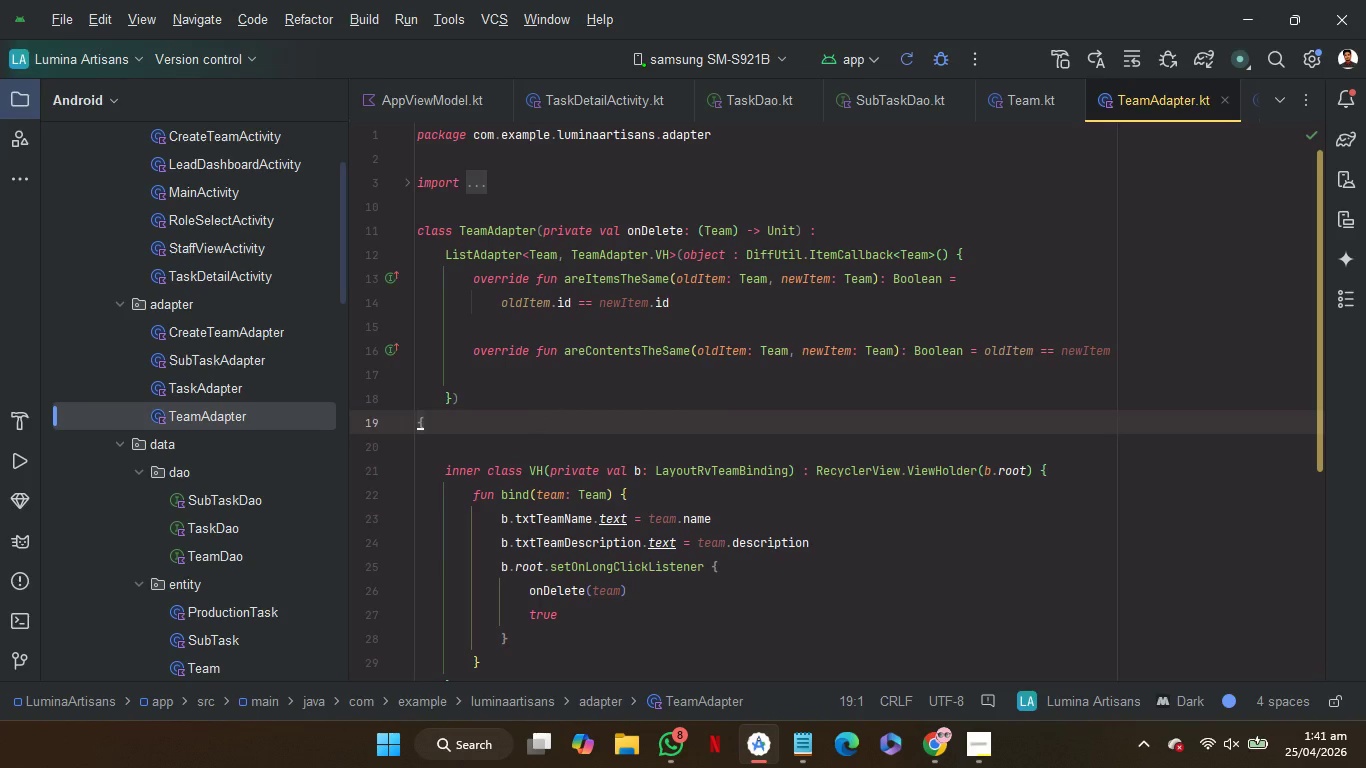 
key(ArrowUp)
 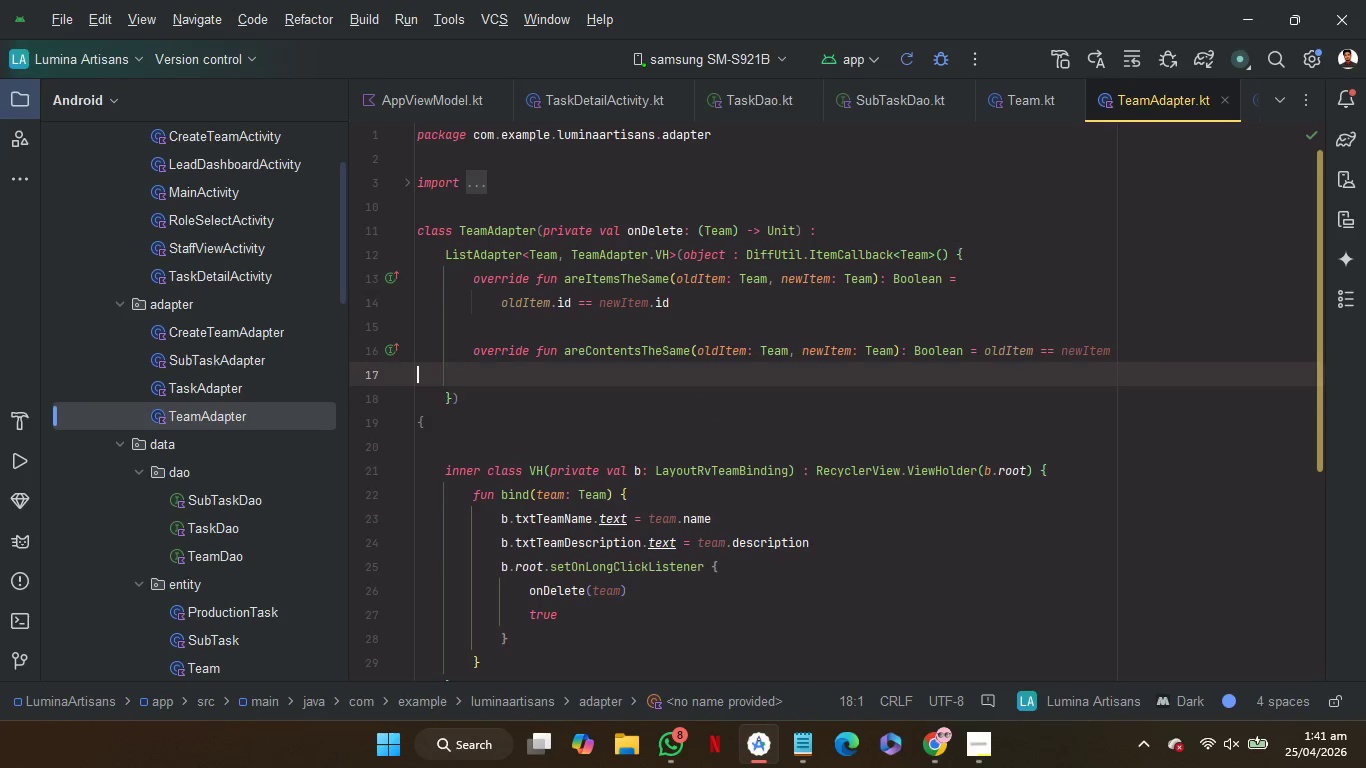 
key(ArrowUp)
 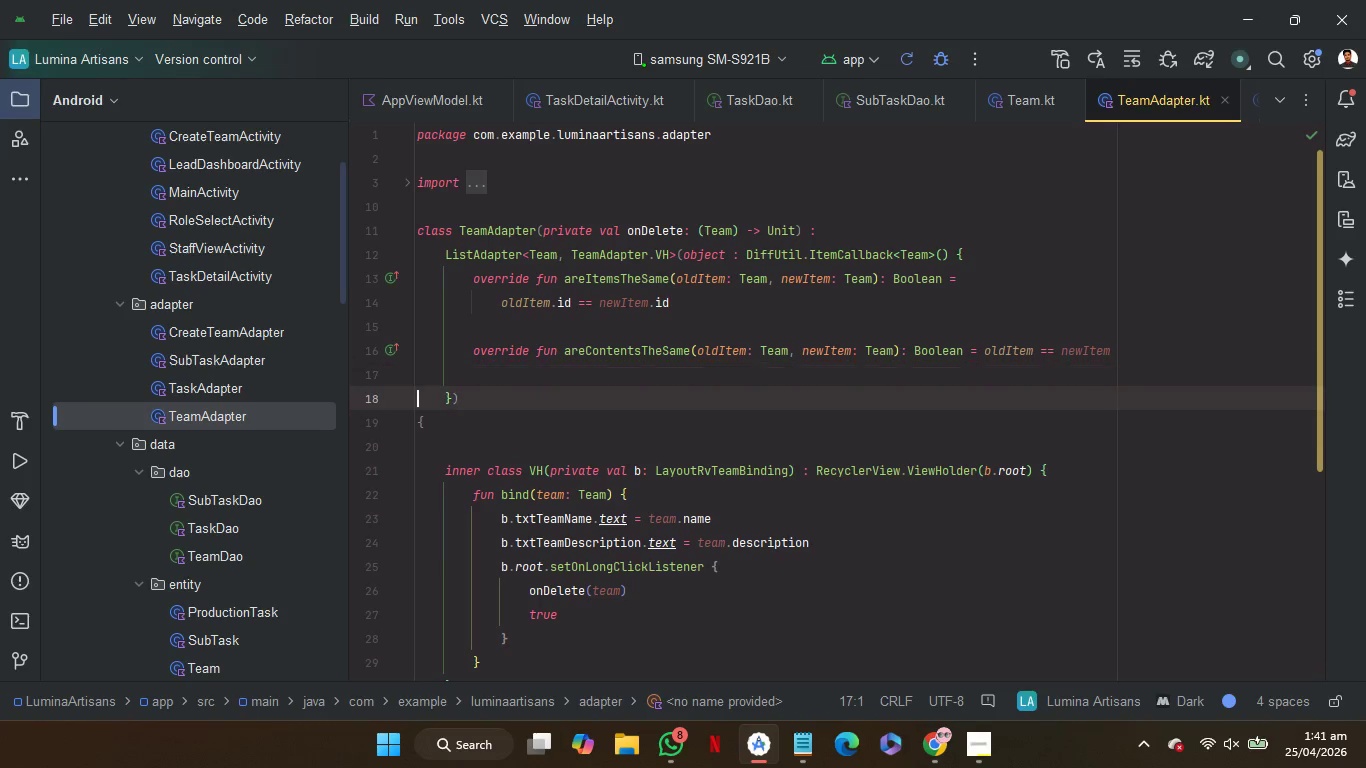 
key(ArrowRight)
 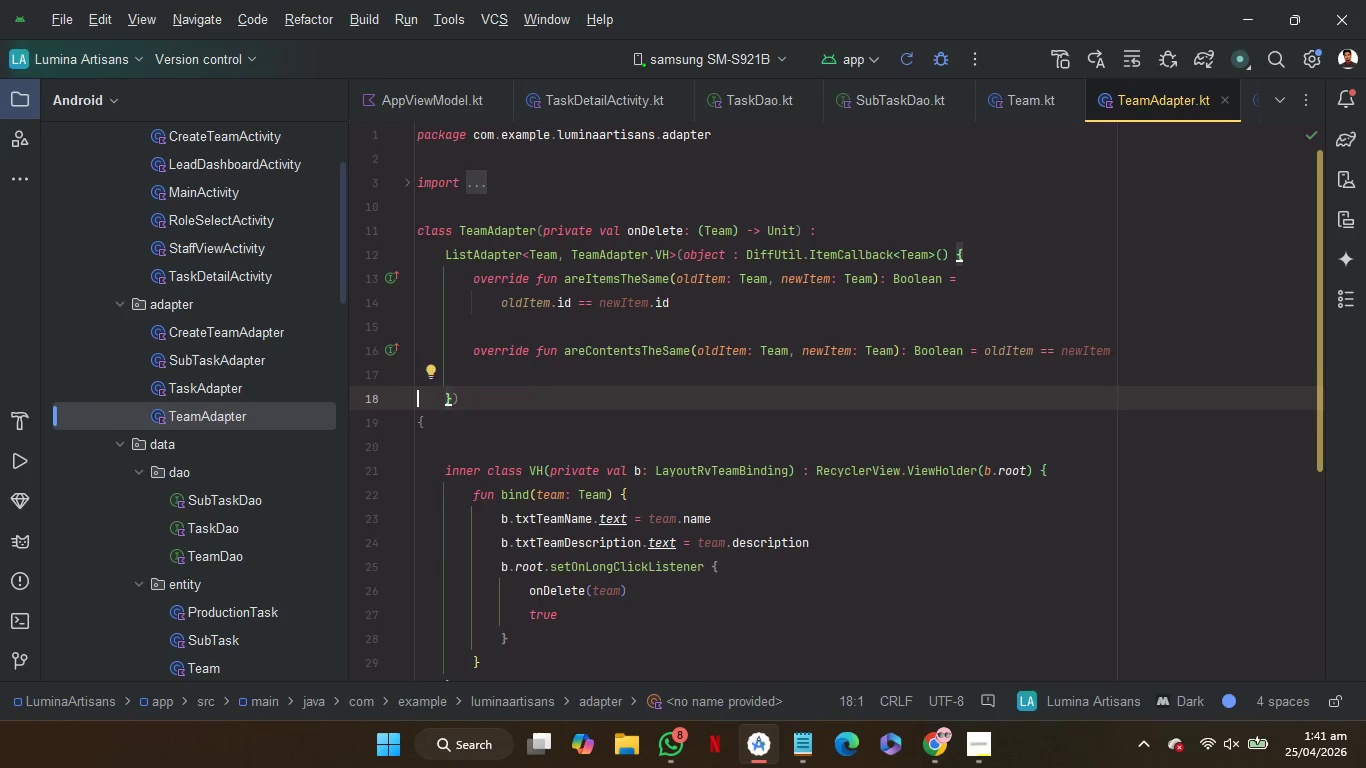 
key(ArrowUp)
 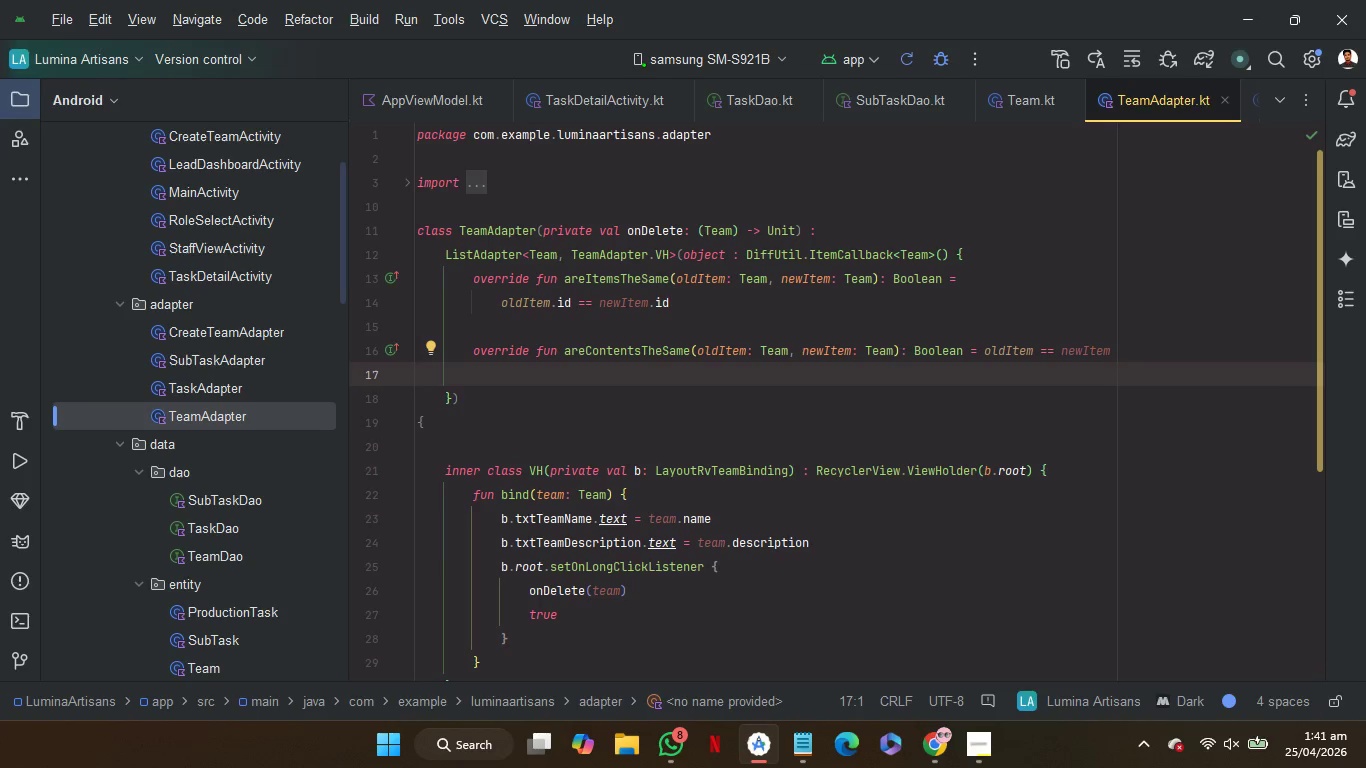 
key(ArrowUp)
 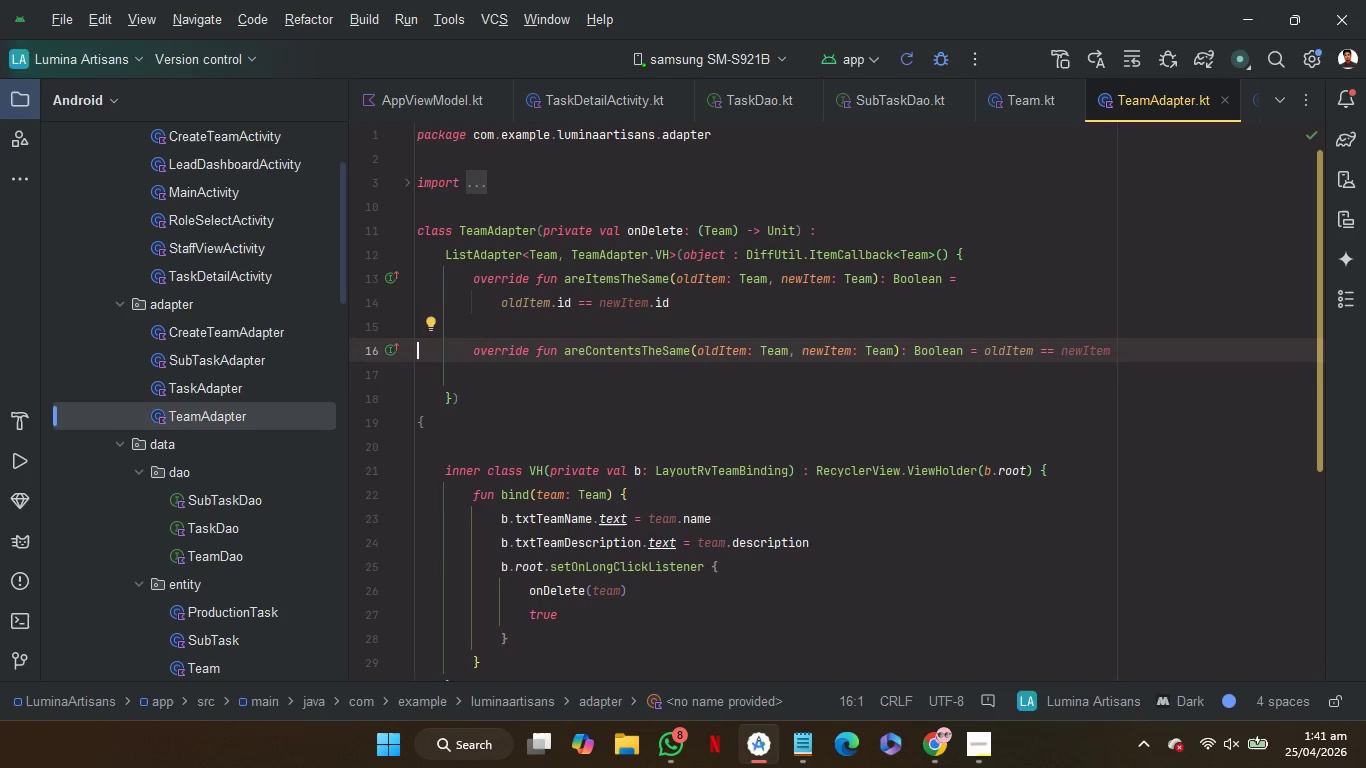 
key(ArrowDown)
 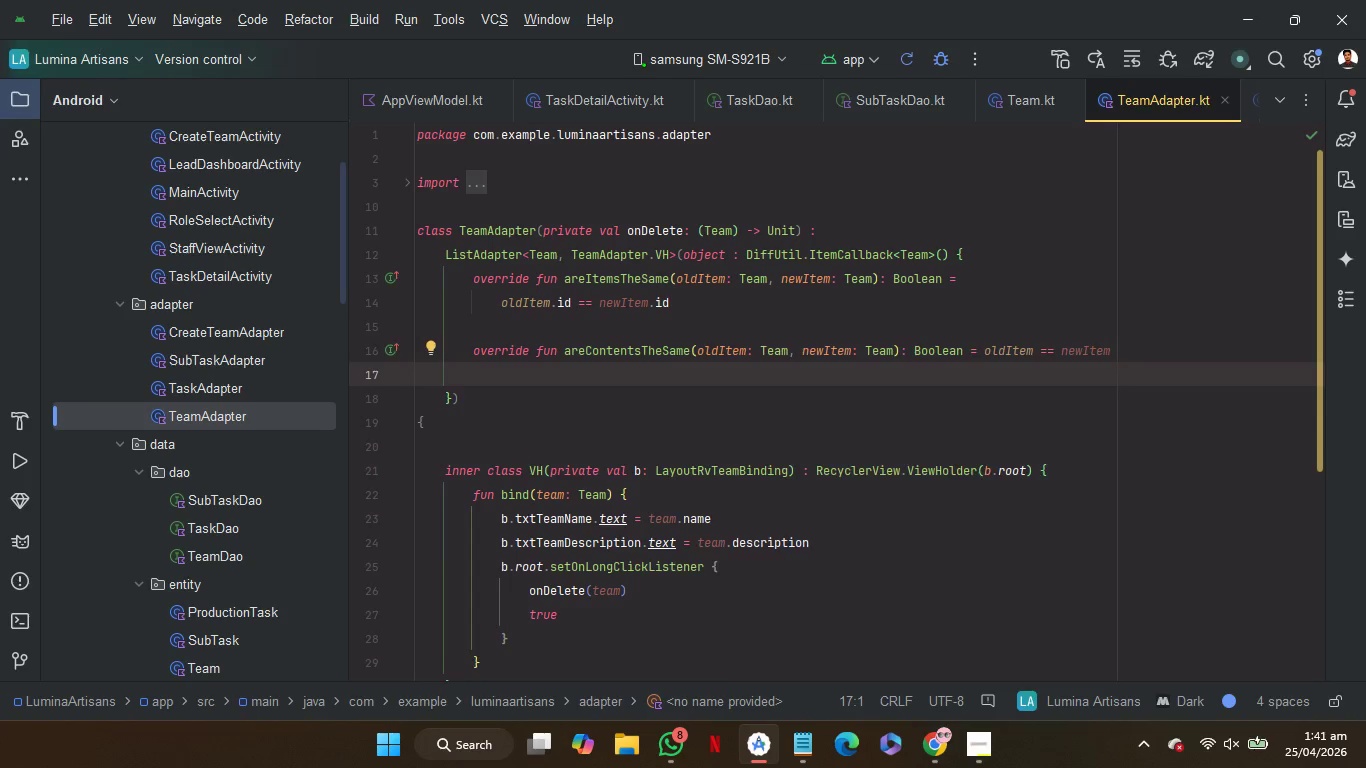 
key(Backspace)
 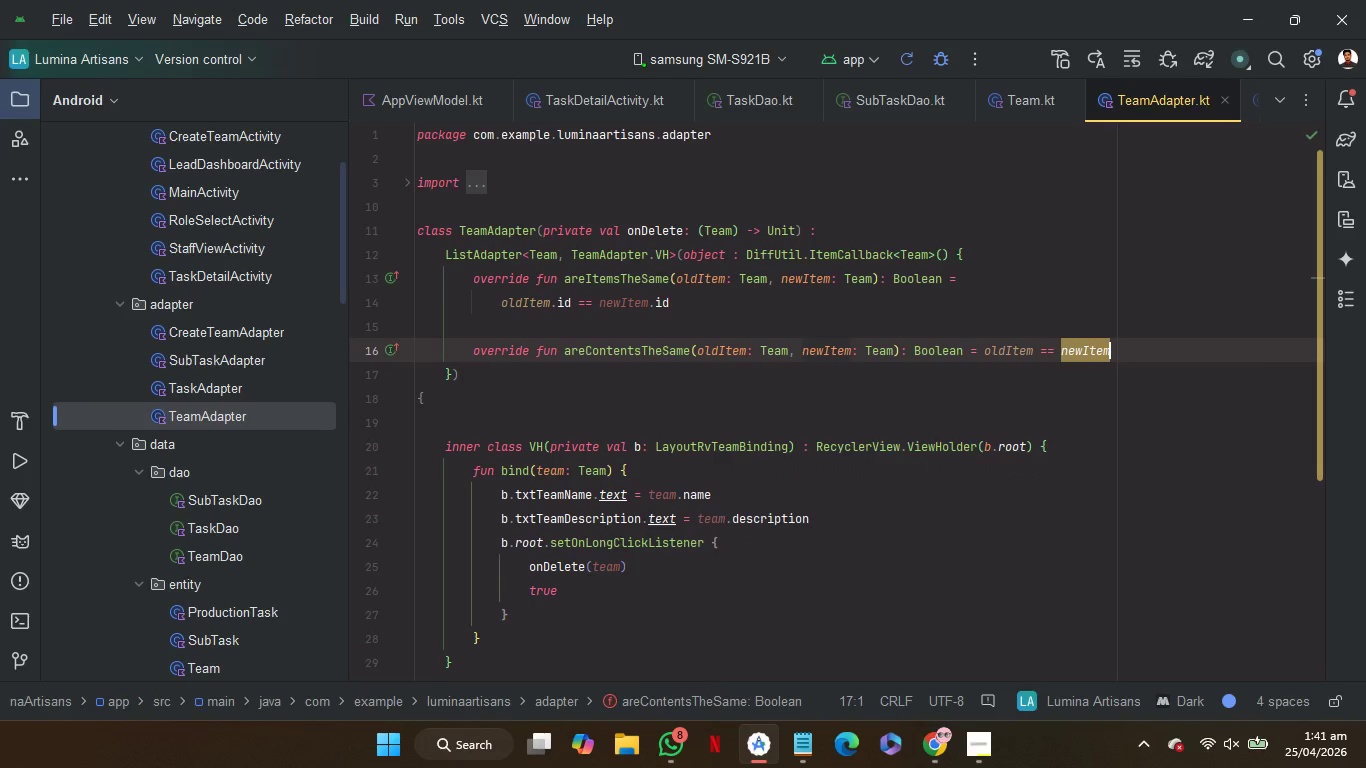 
key(Alt+Control+L)
 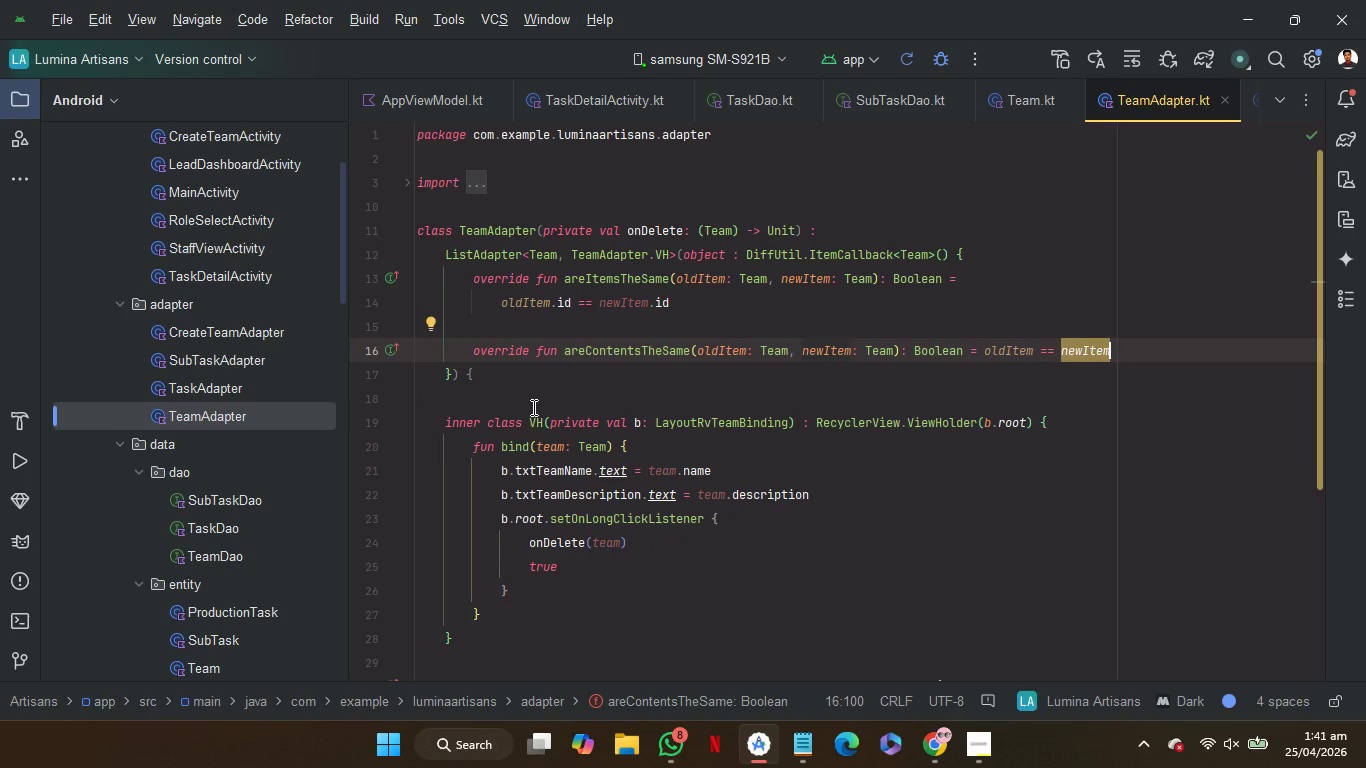 
left_click([548, 389])
 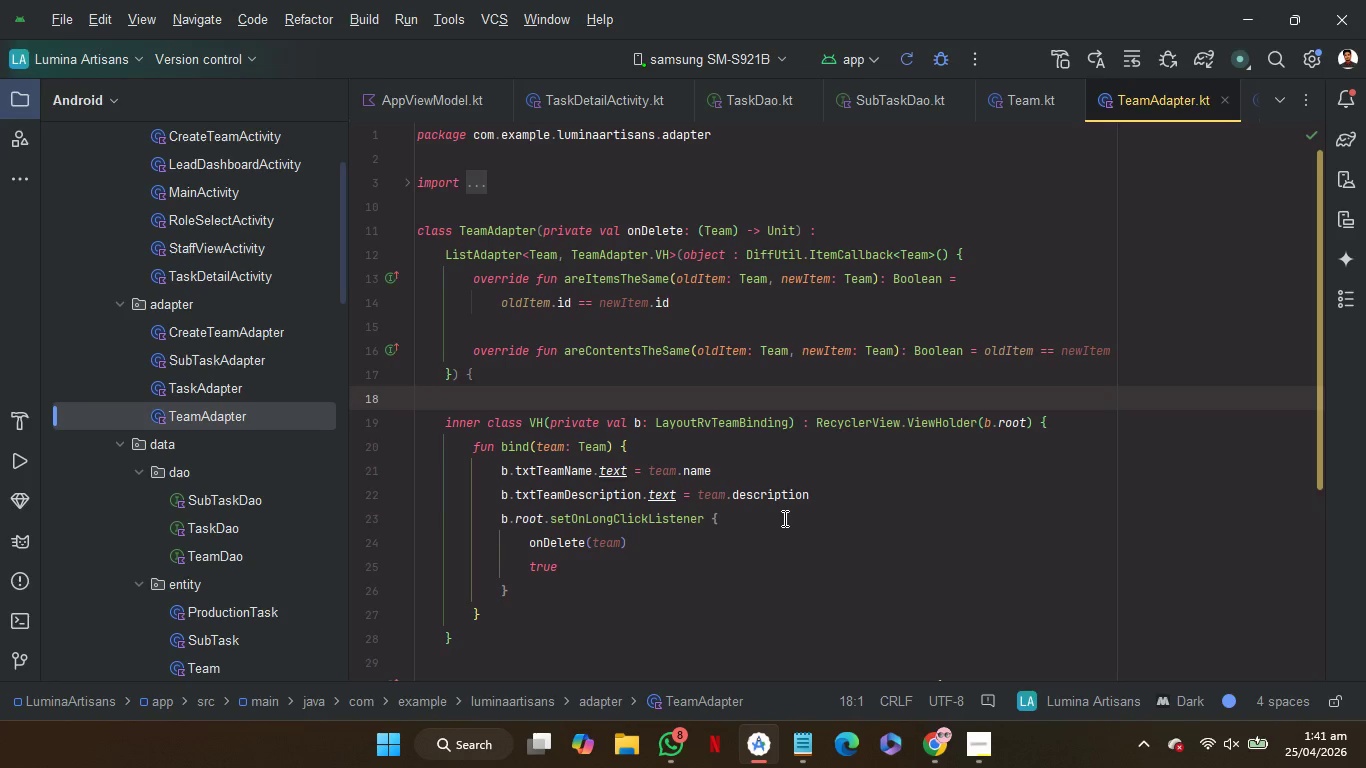 
wait(17.78)
 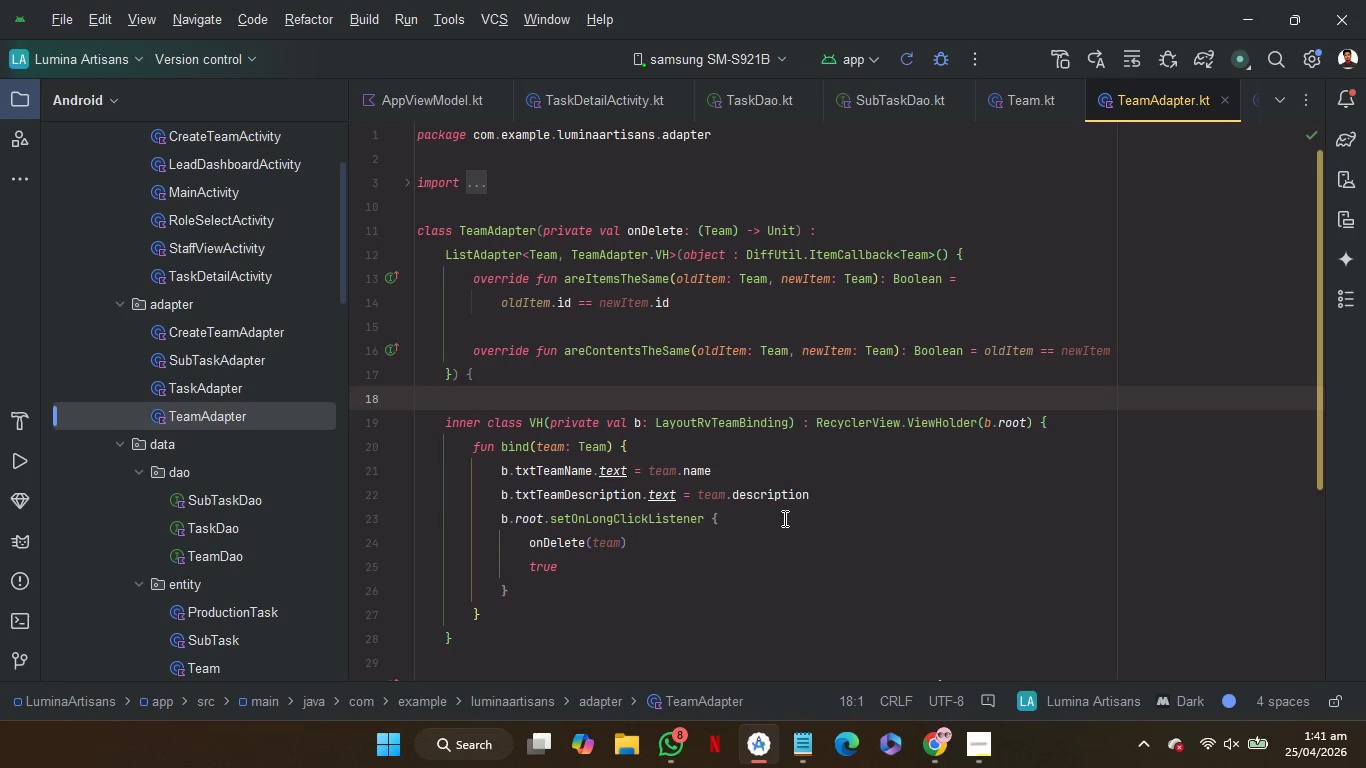 
double_click([244, 382])
 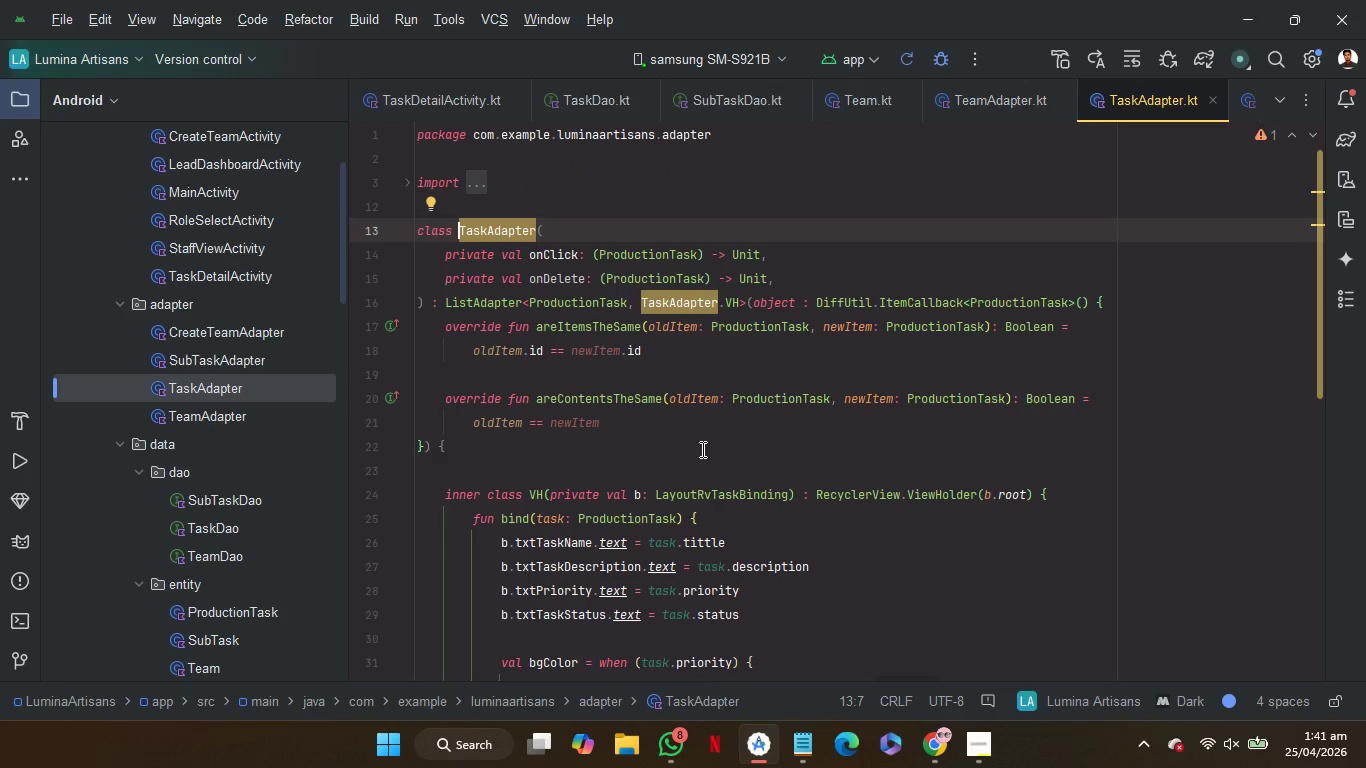 
key(Alt+Control+L)
 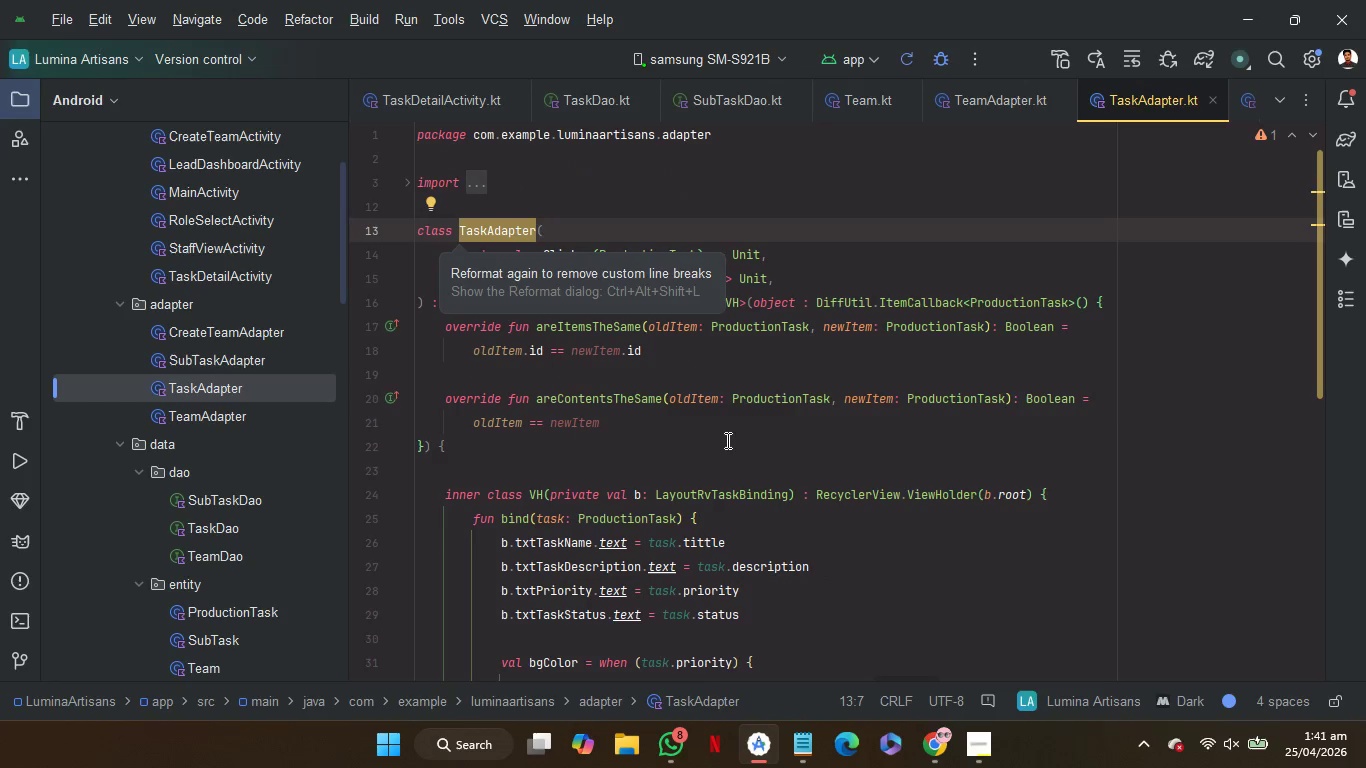 
left_click([743, 454])
 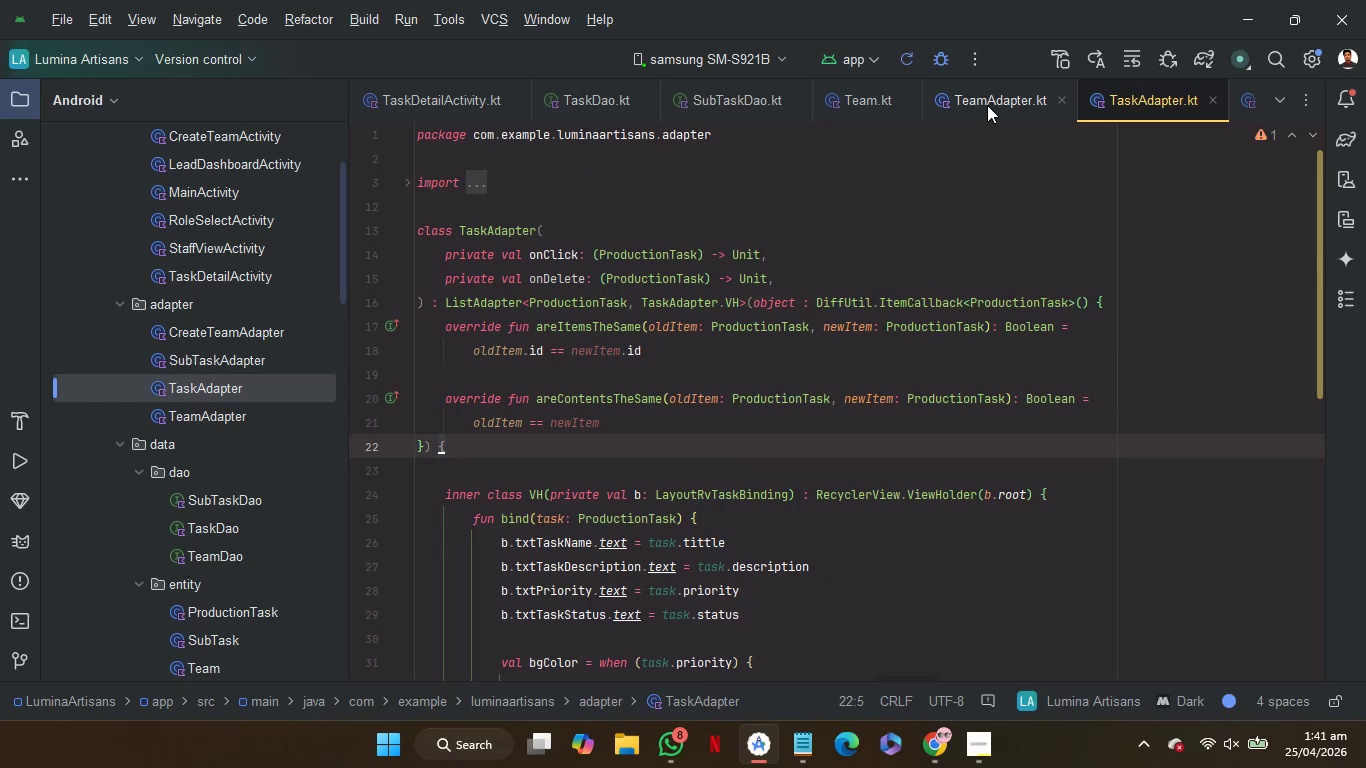 
left_click([987, 103])
 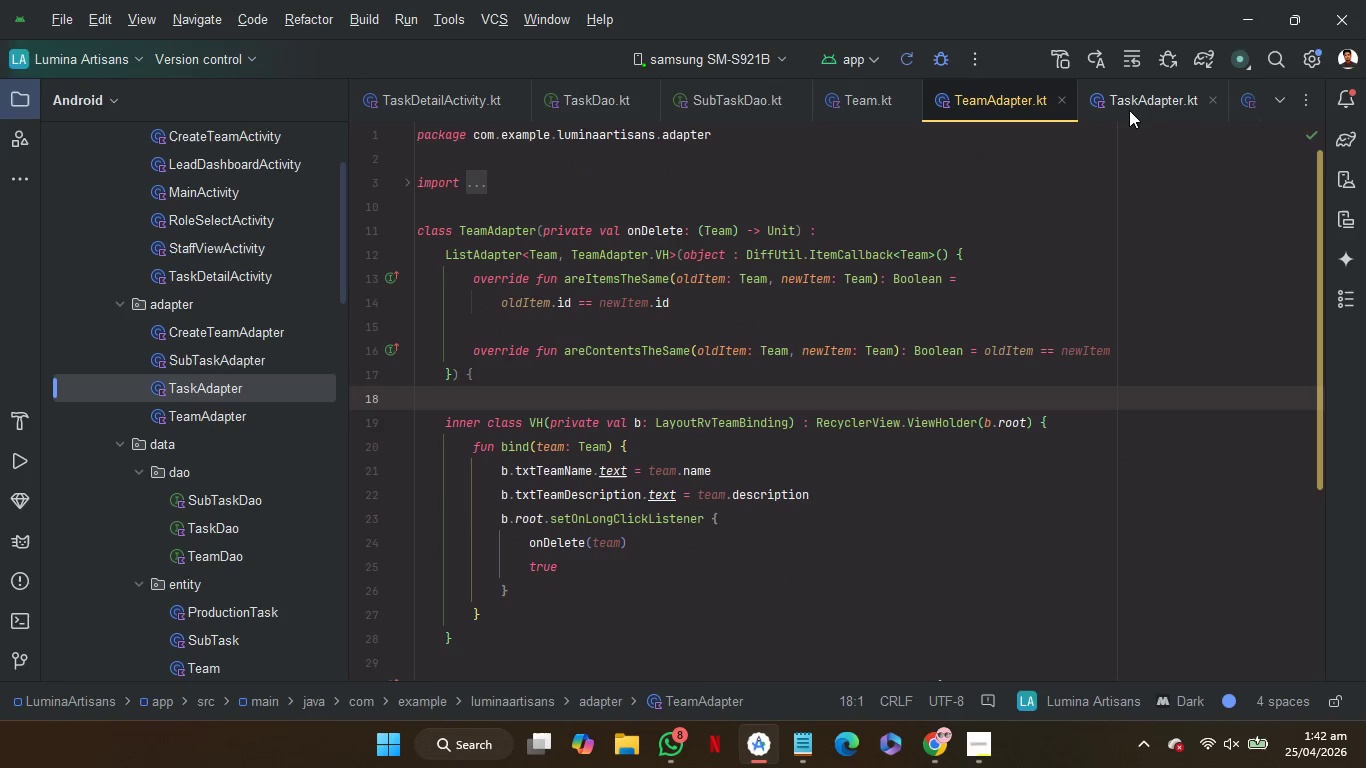 
left_click([1130, 106])
 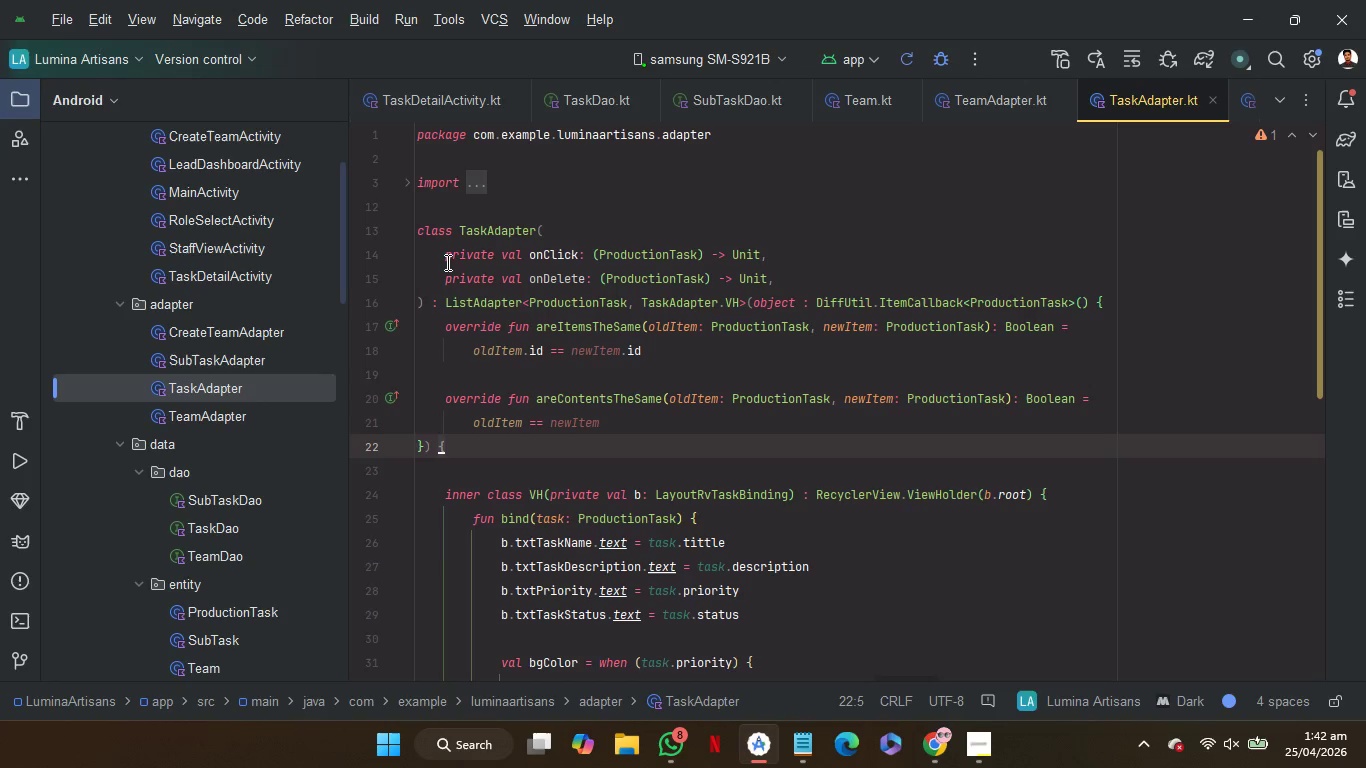 
left_click([445, 260])
 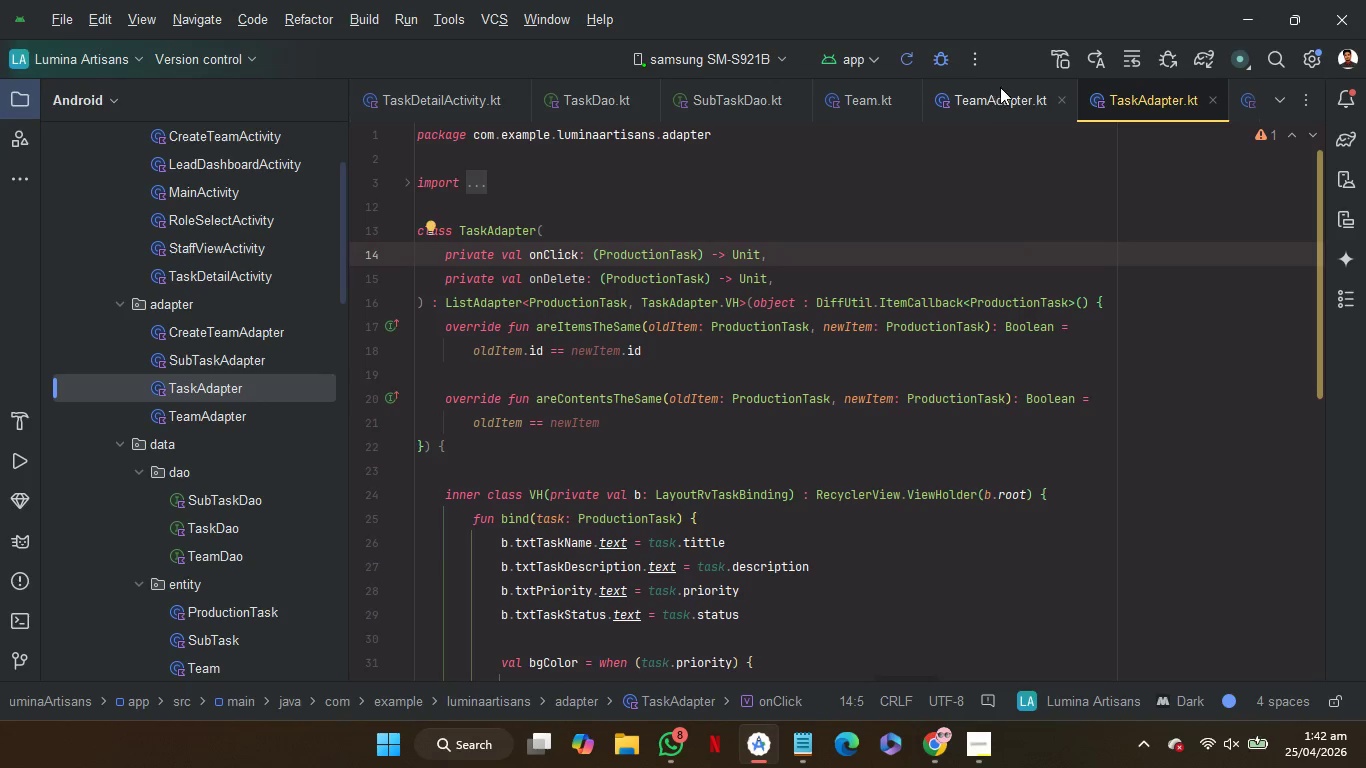 
left_click([996, 95])
 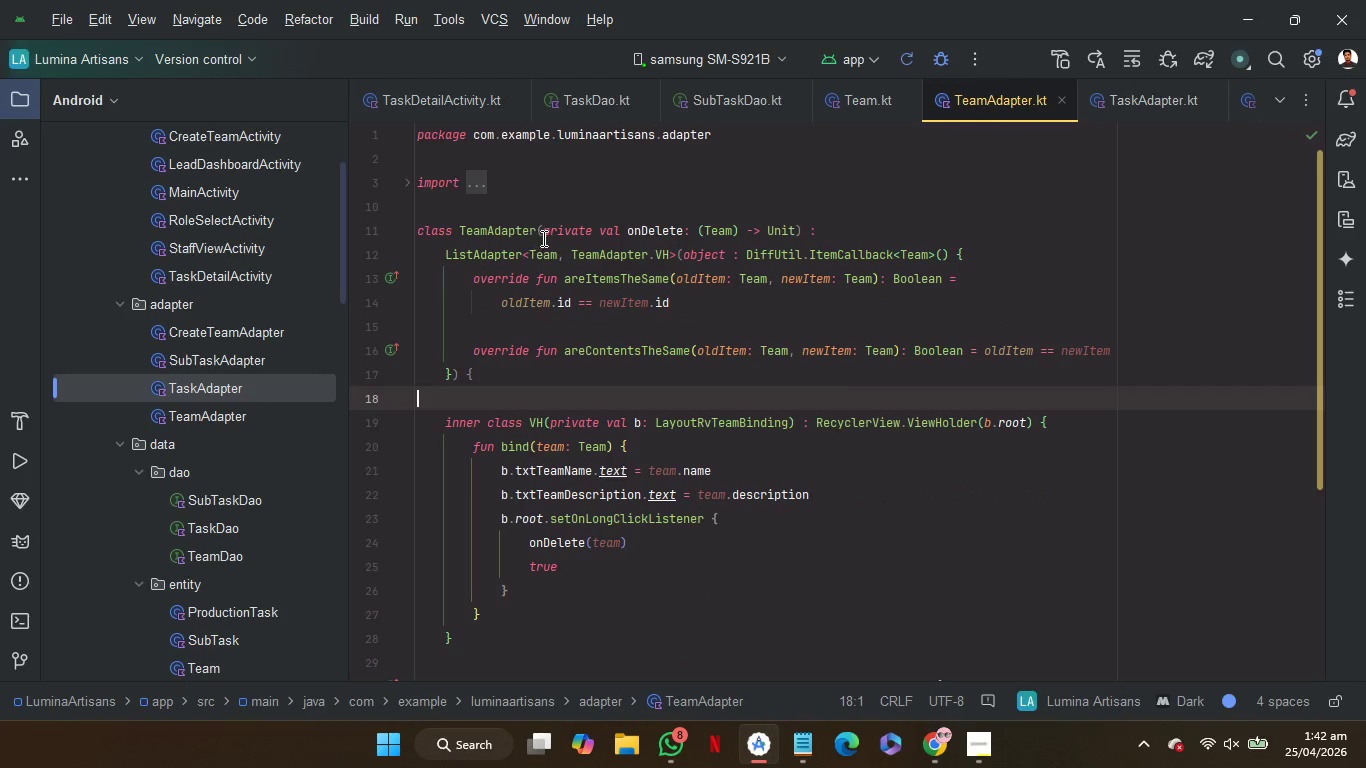 
left_click([545, 233])
 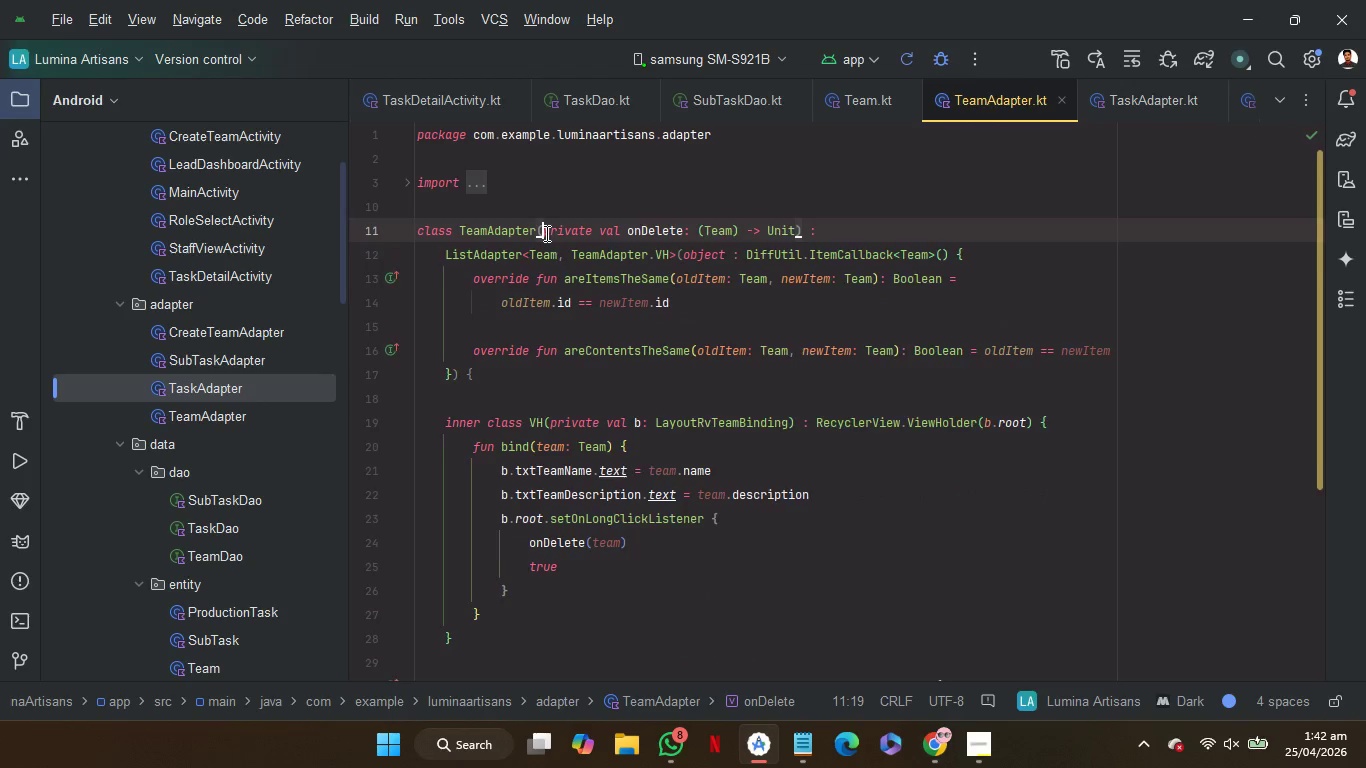 
key(Enter)
 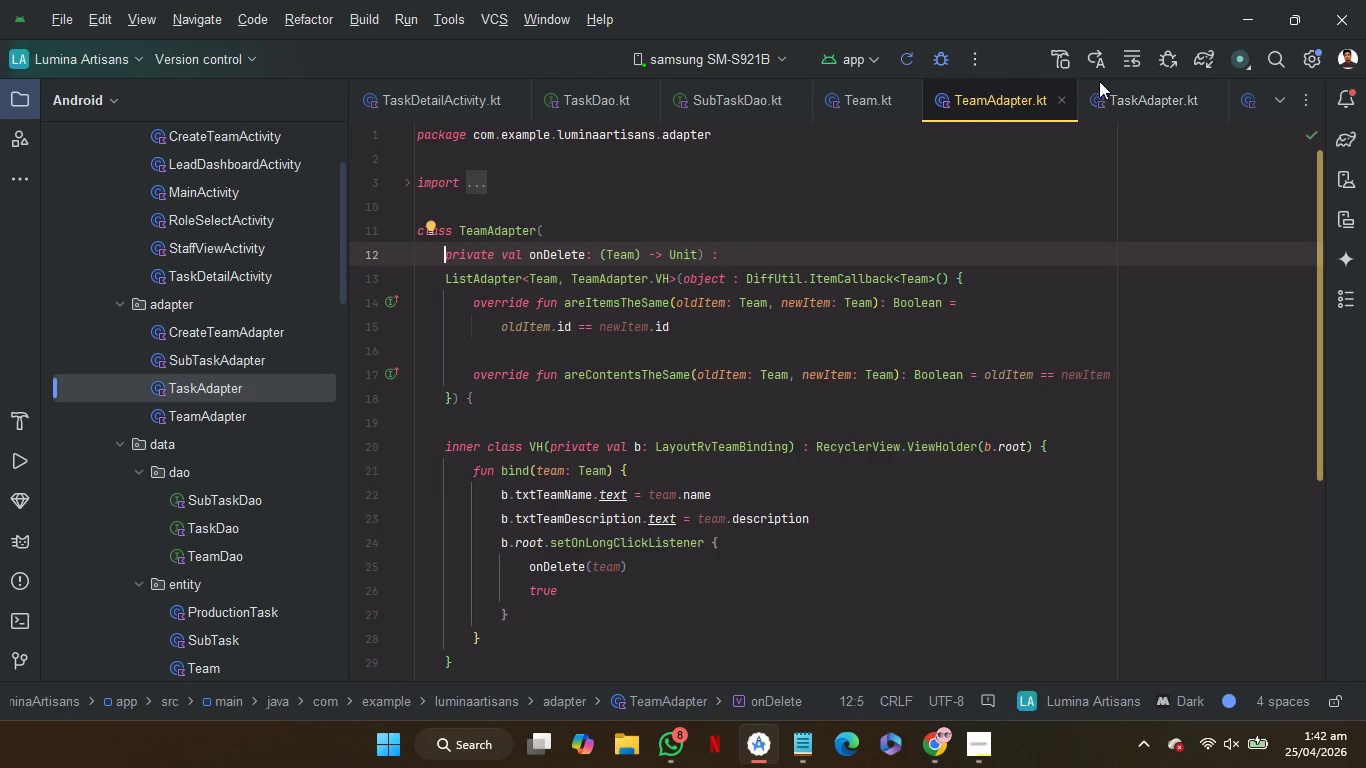 
left_click([1119, 93])
 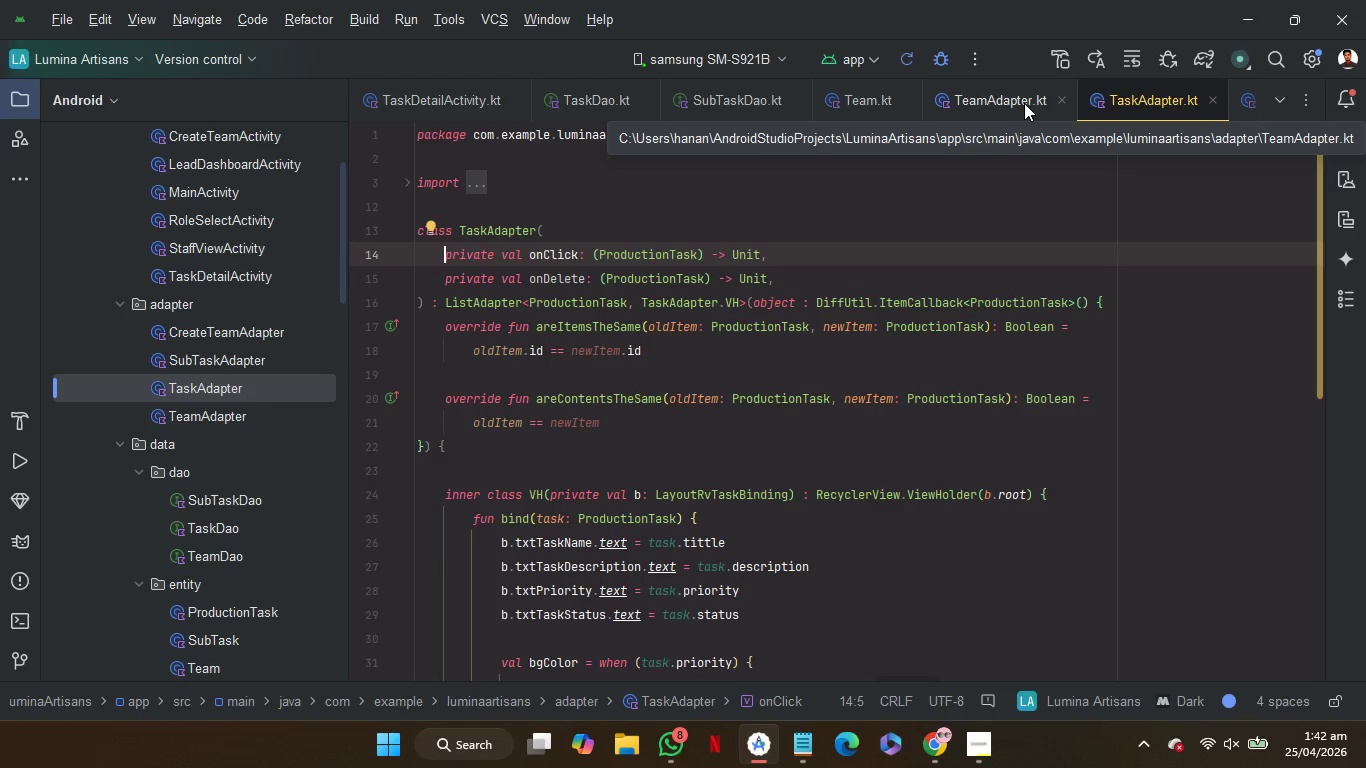 
left_click([1003, 98])
 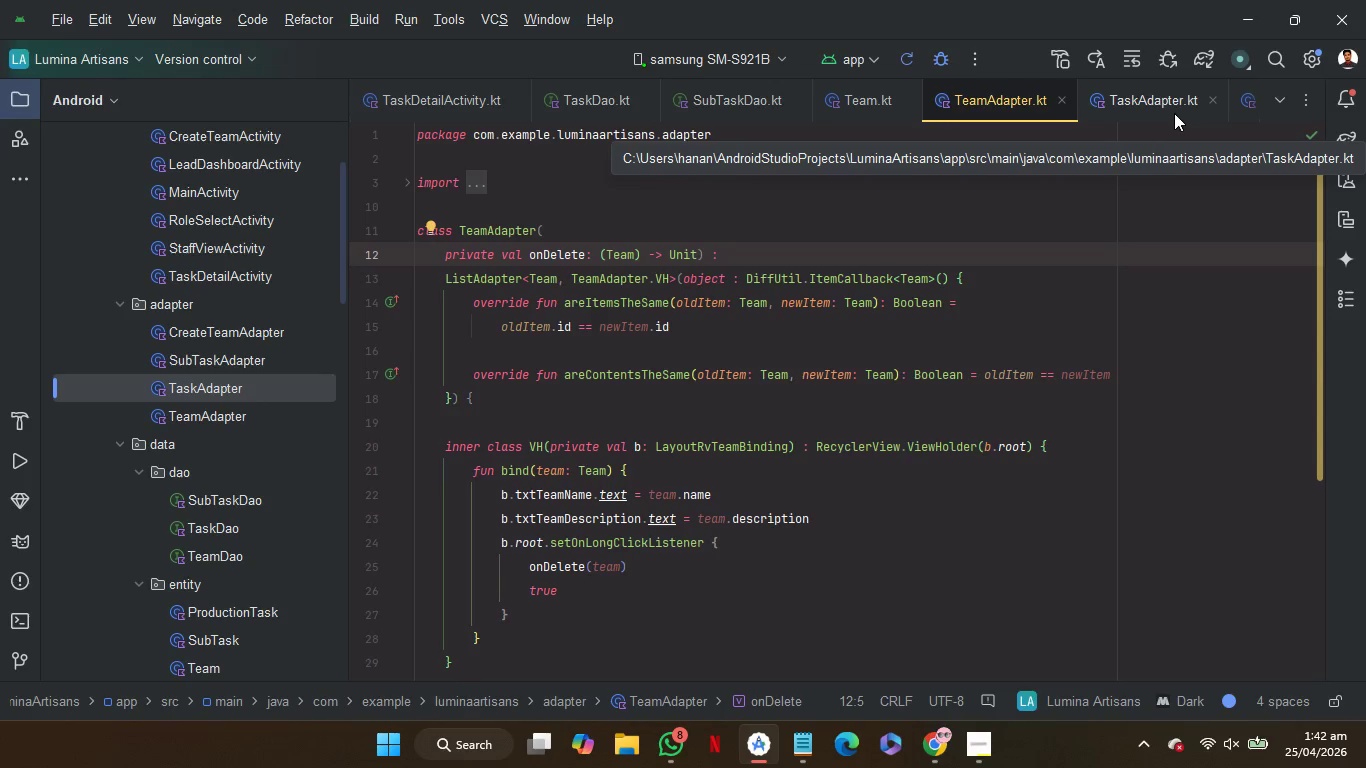 
left_click([1165, 108])
 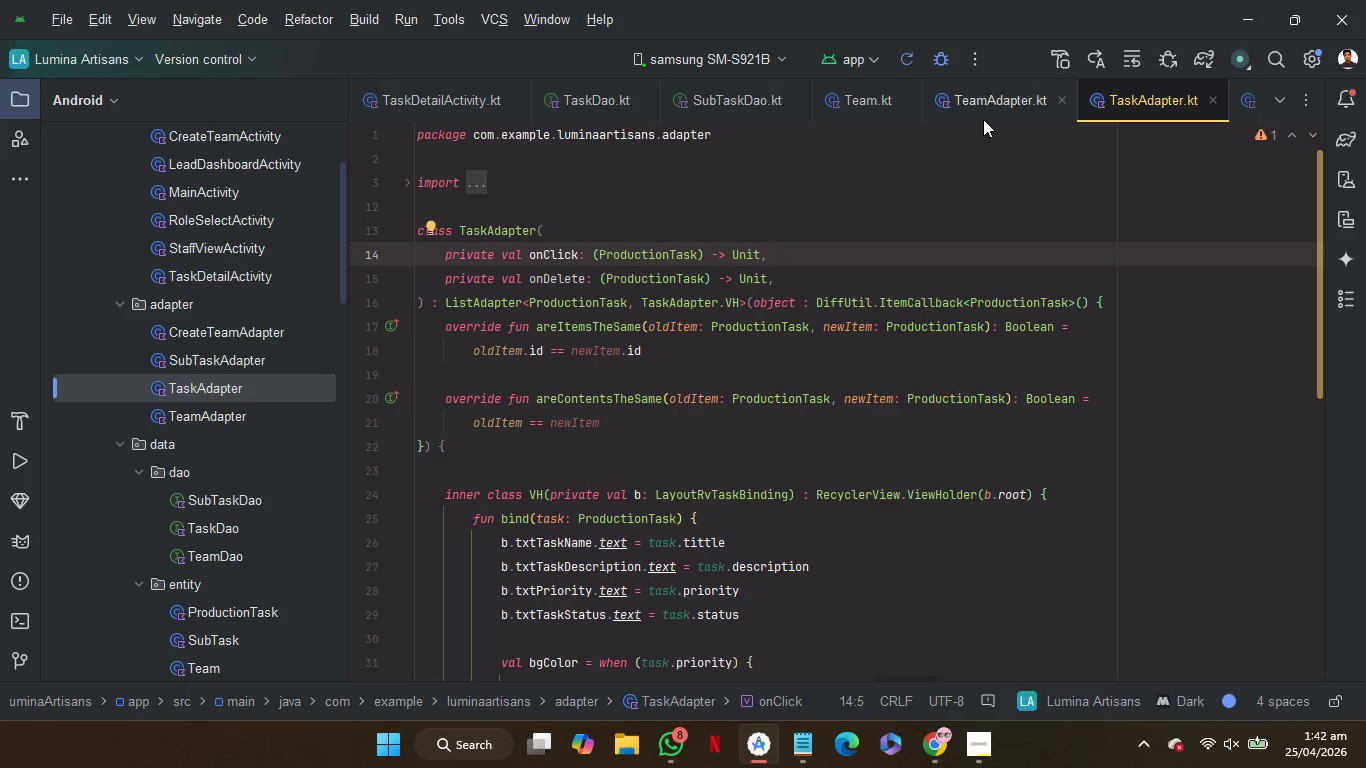 
left_click([989, 108])
 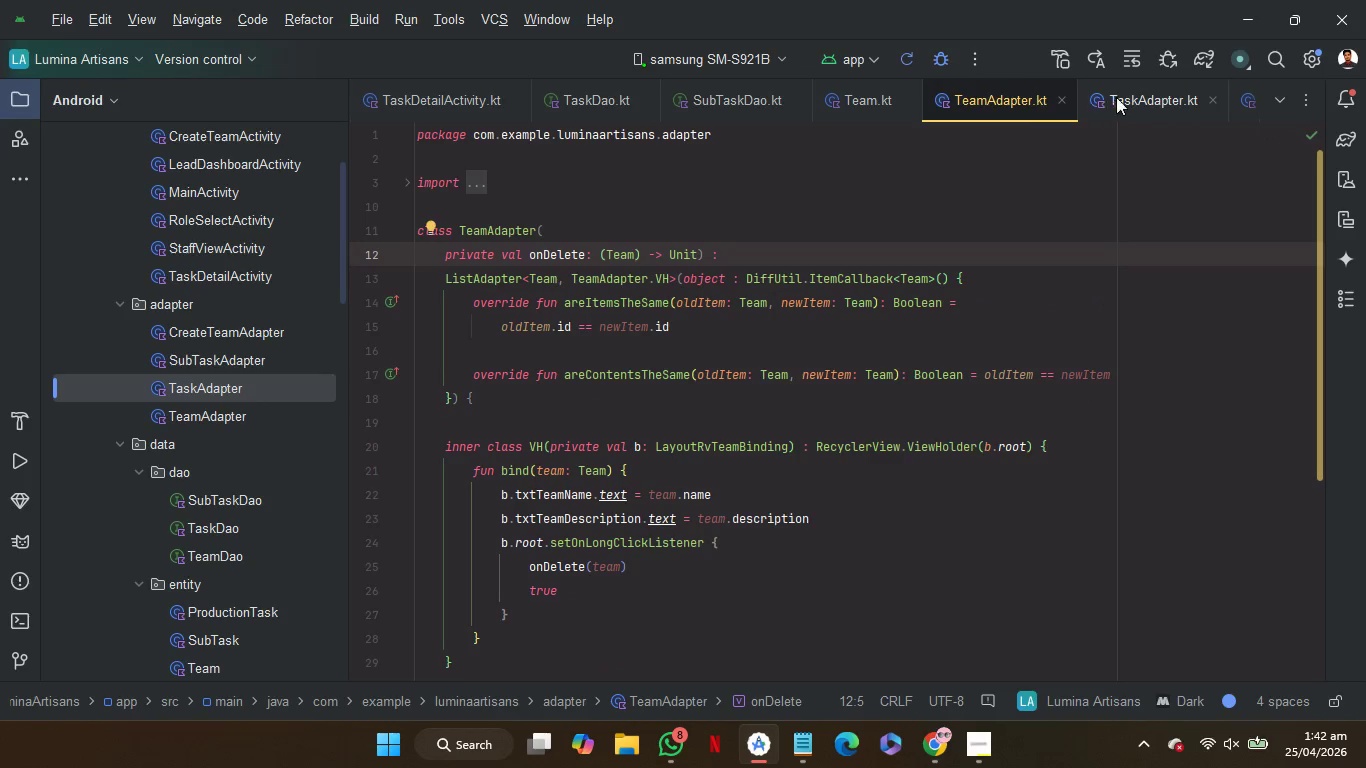 
left_click([1154, 94])
 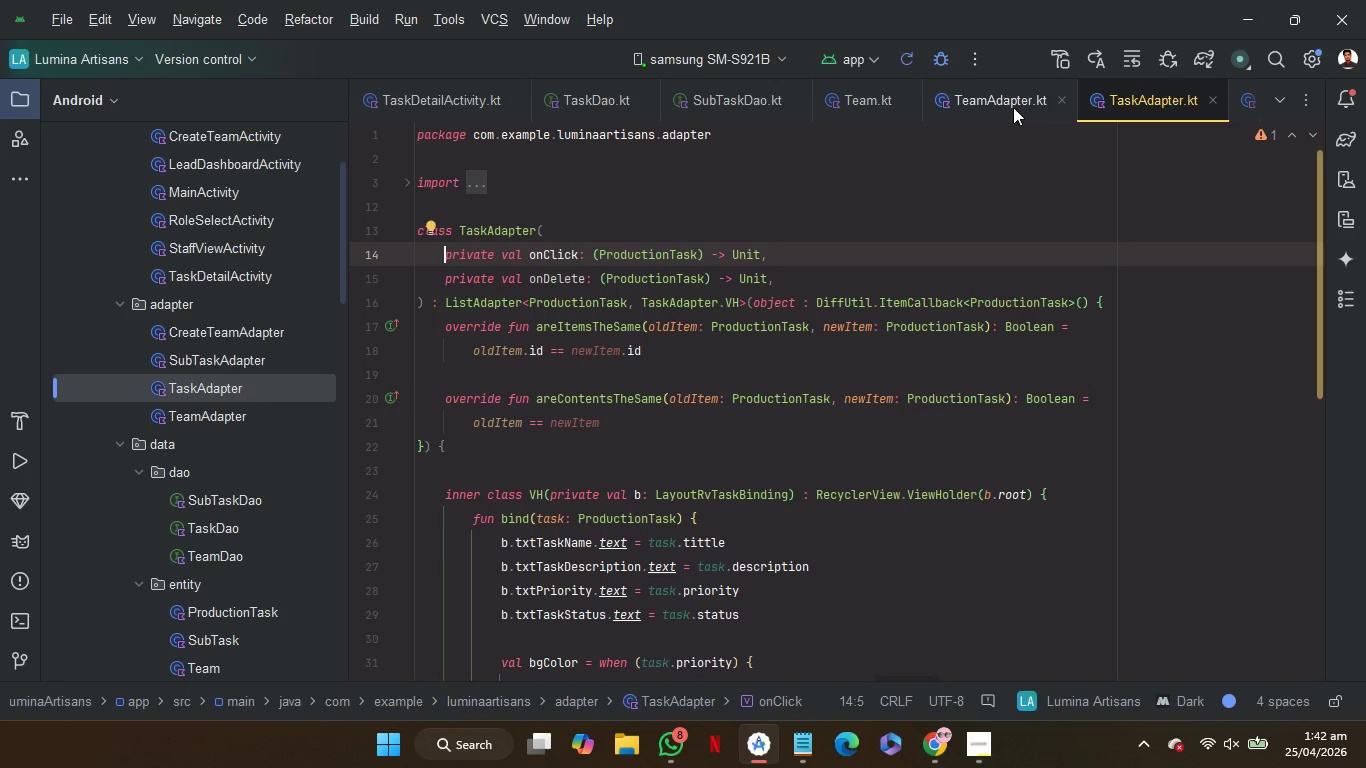 
left_click([1013, 104])
 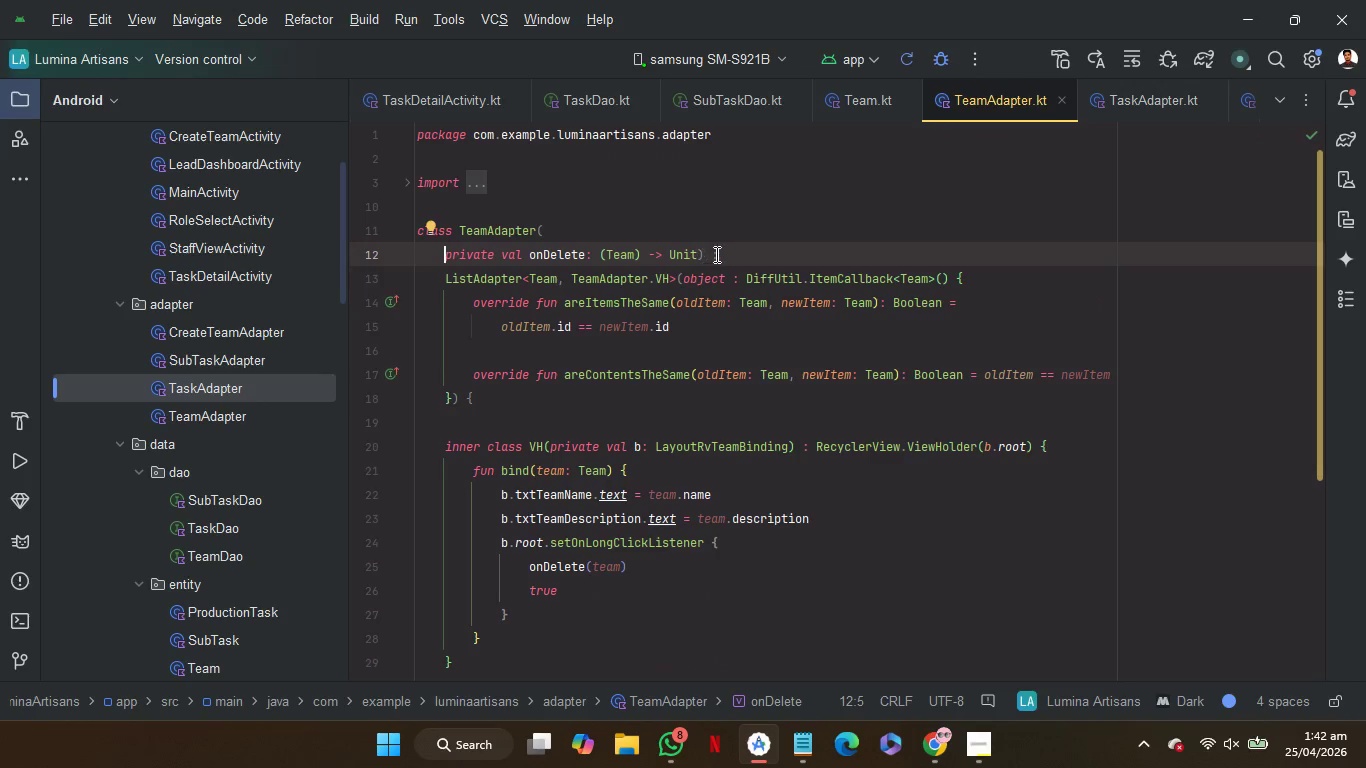 
left_click([720, 253])
 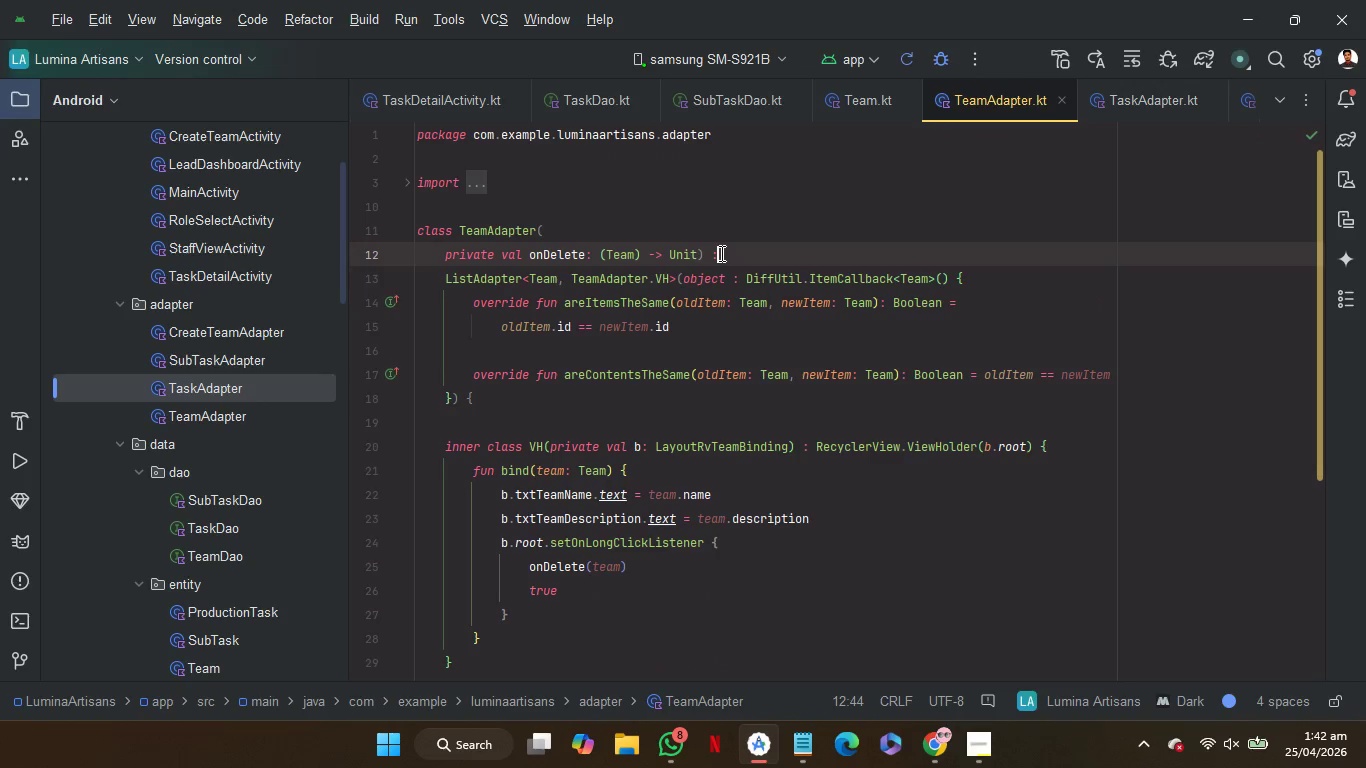 
key(ArrowLeft)
 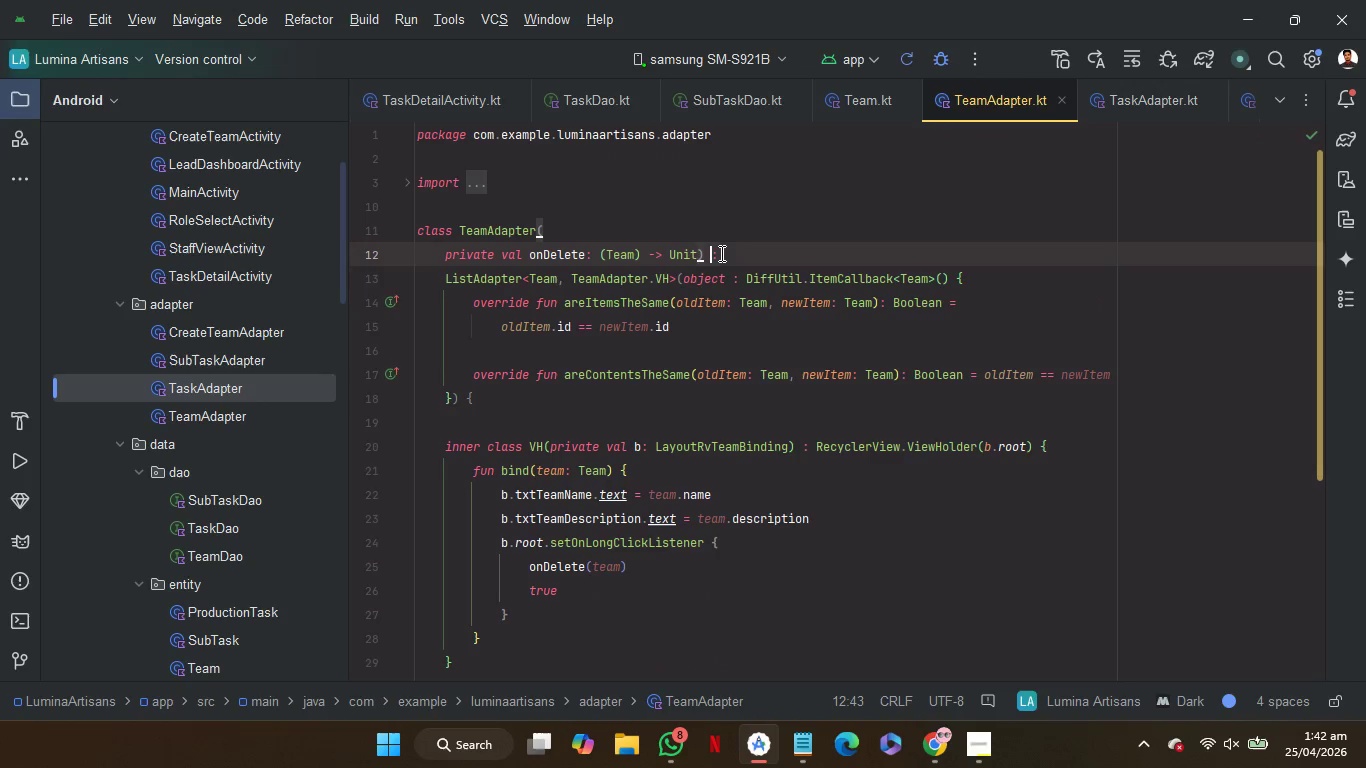 
key(ArrowLeft)
 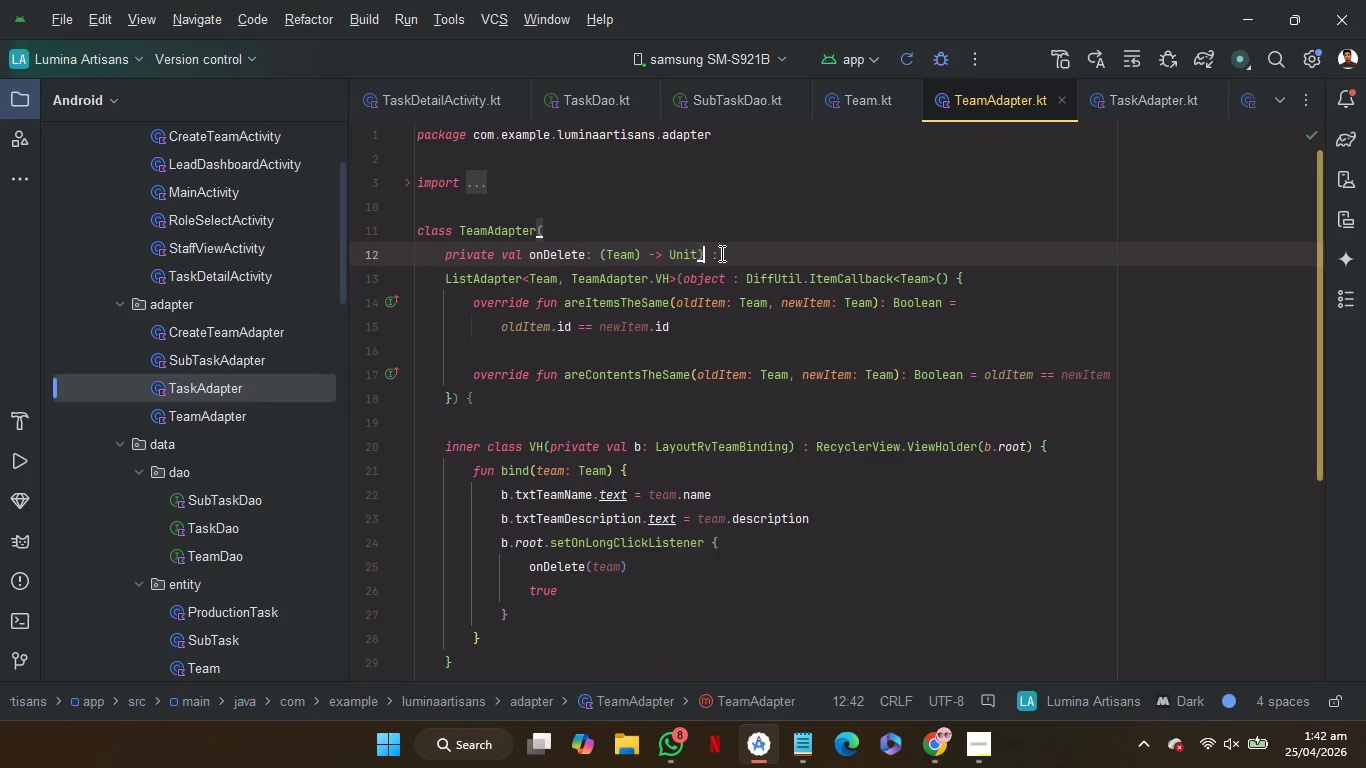 
key(ArrowLeft)
 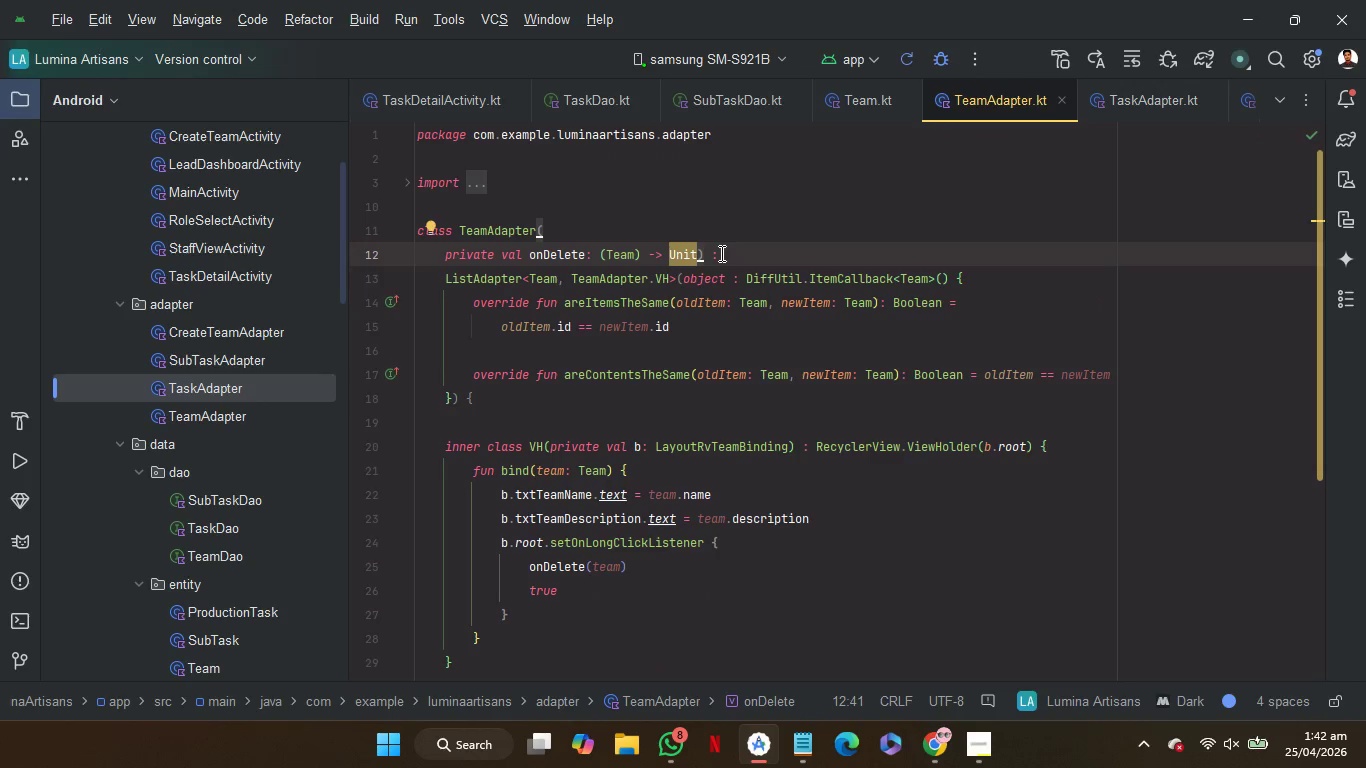 
key(Enter)
 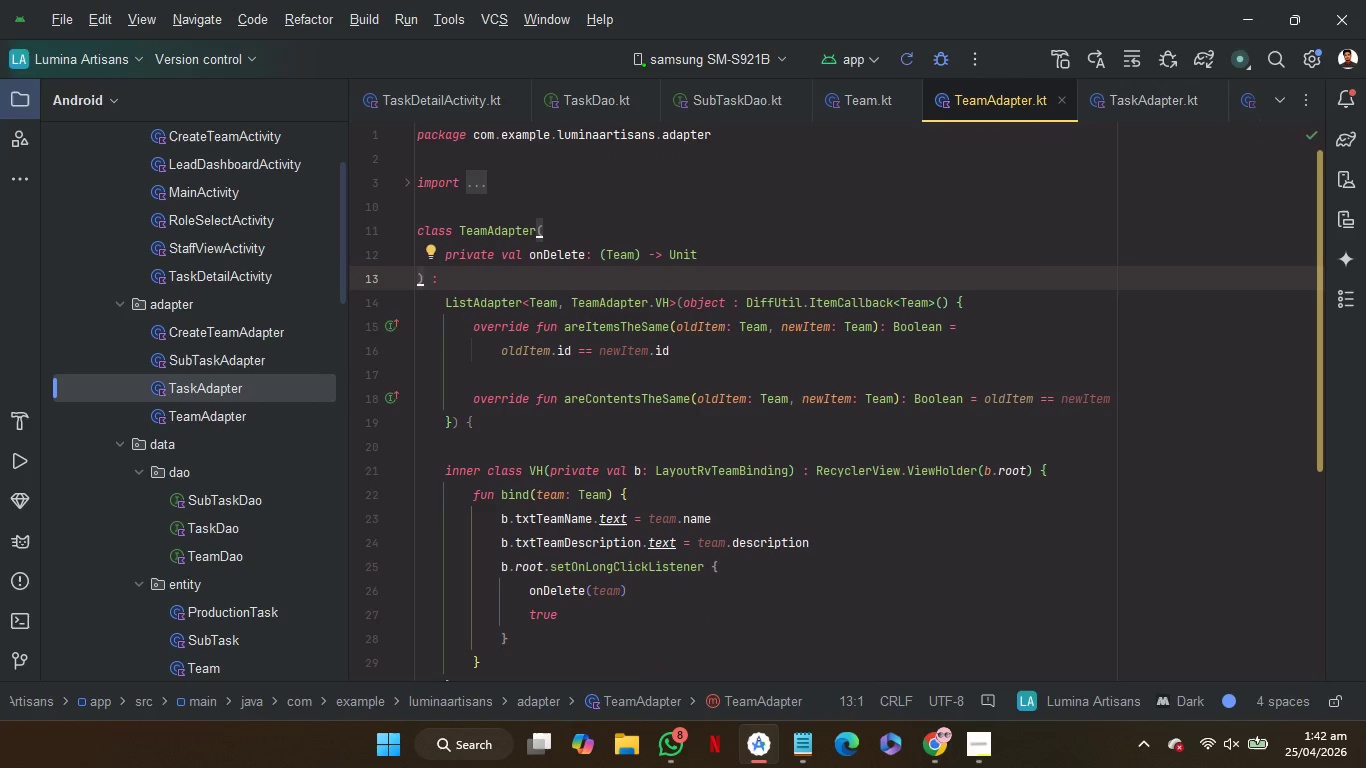 
key(ArrowDown)
 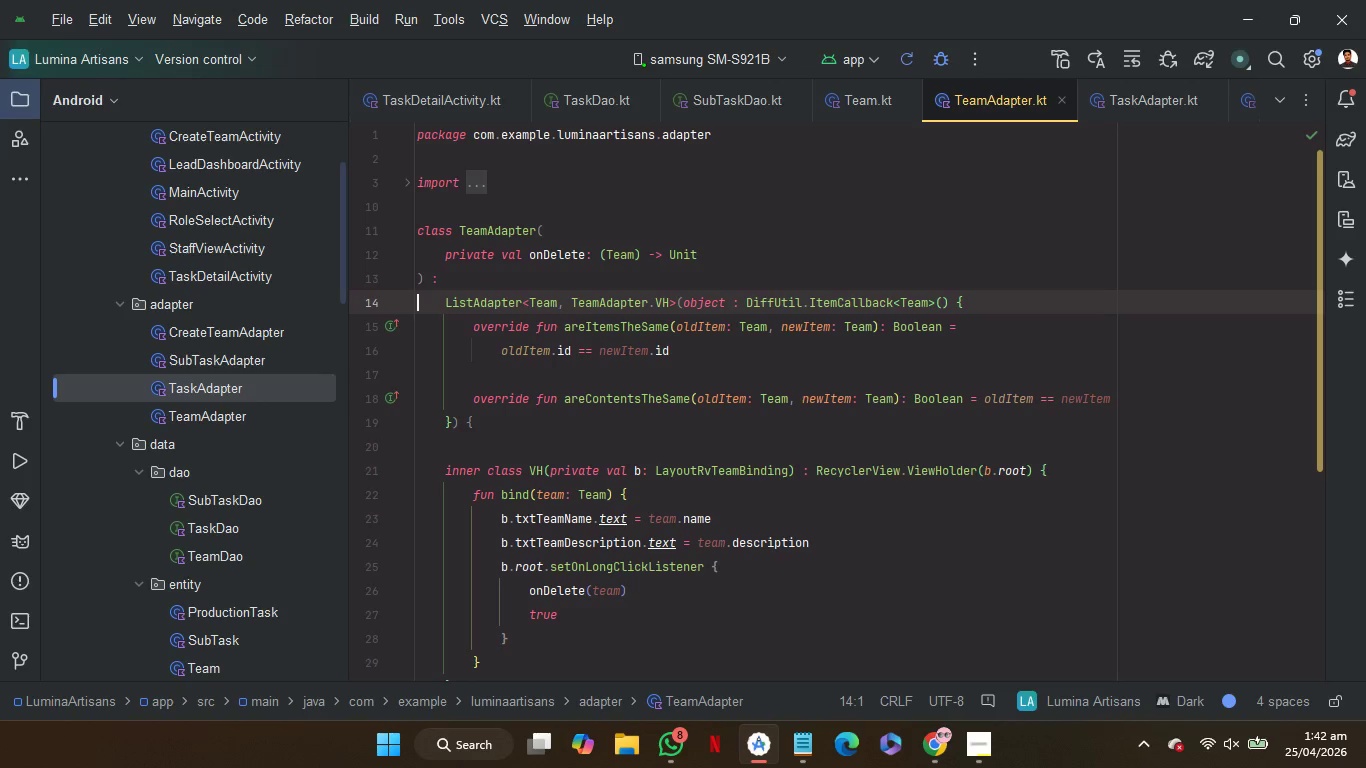 
key(ArrowRight)
 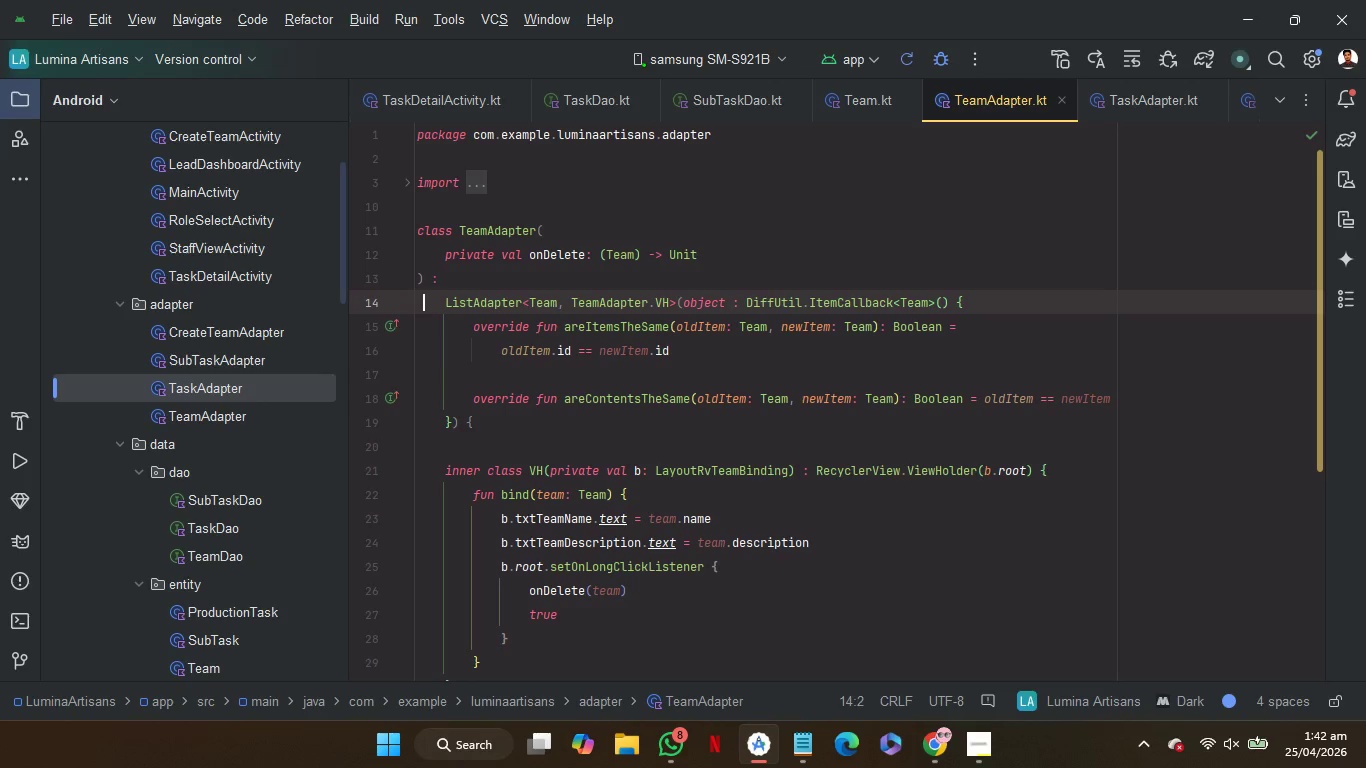 
key(ArrowRight)
 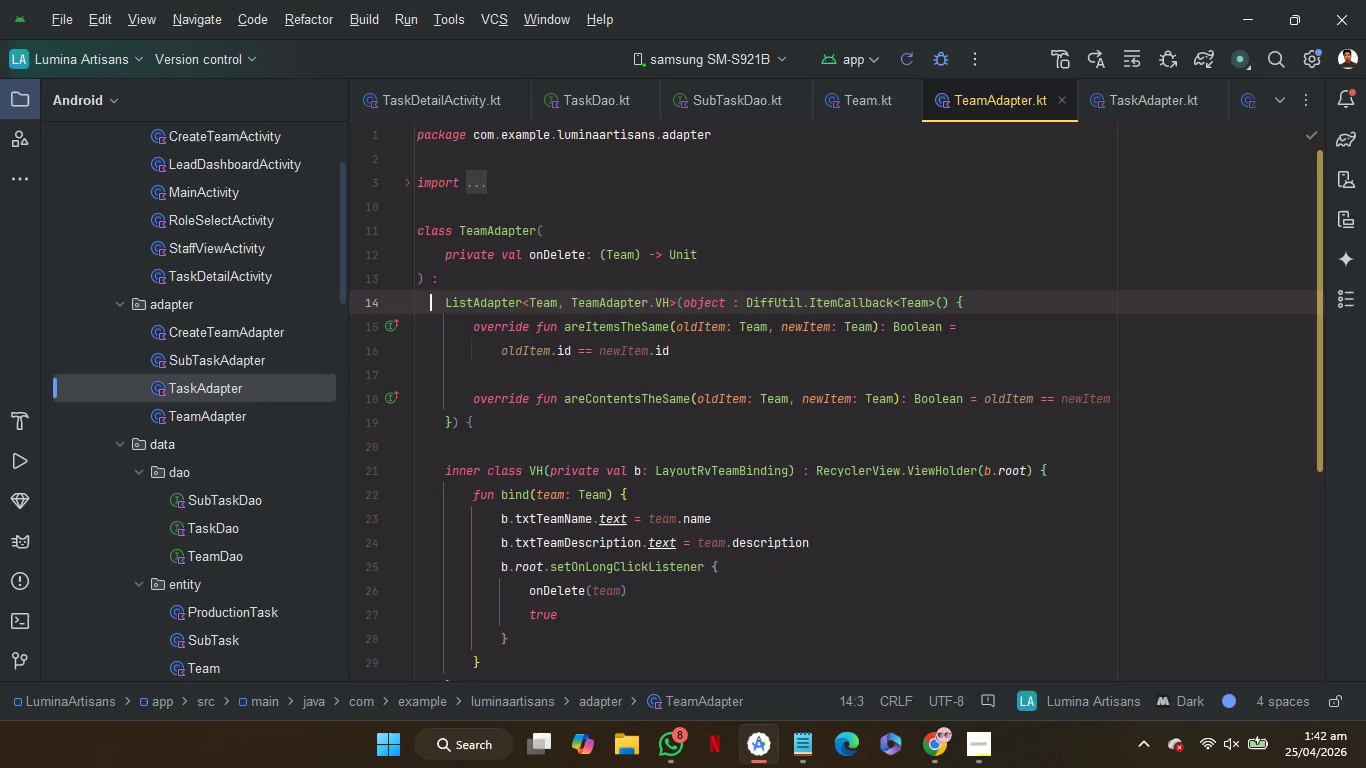 
key(ArrowRight)
 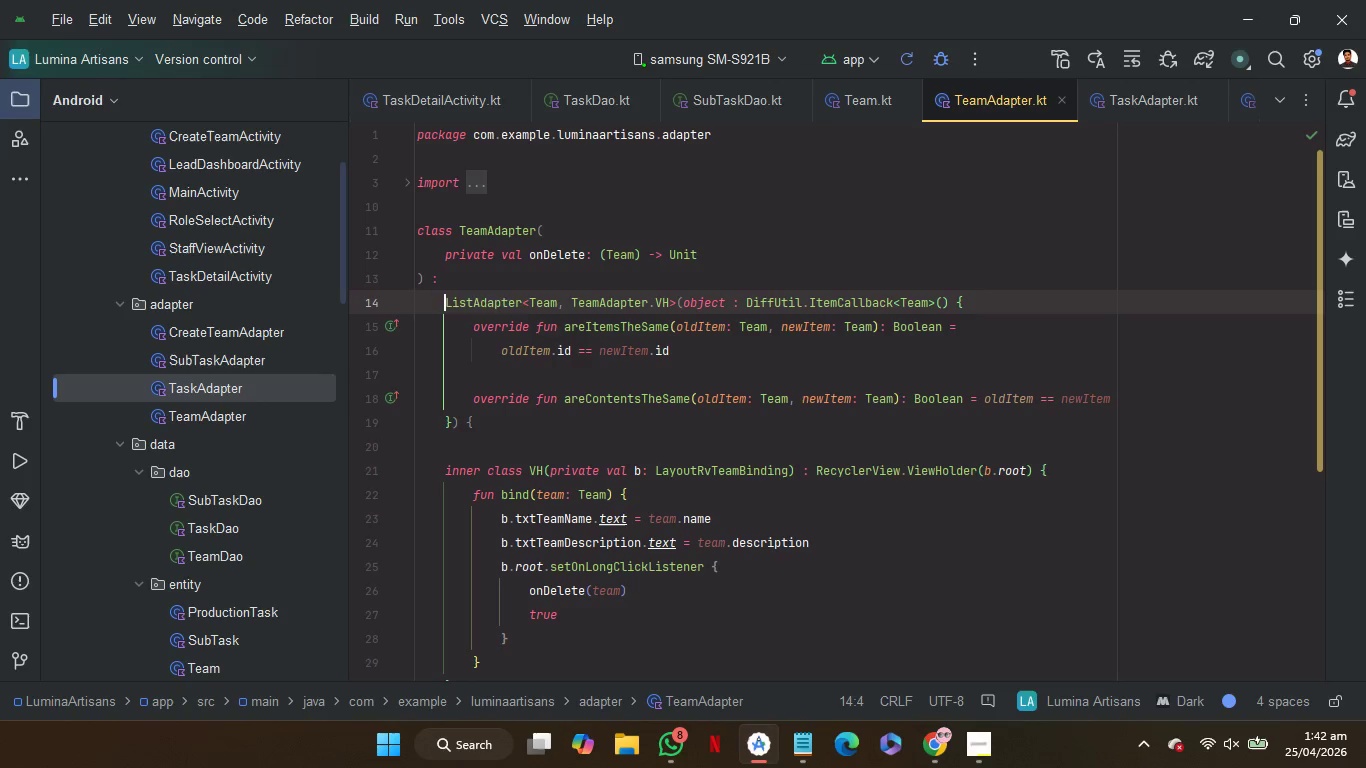 
key(ArrowRight)
 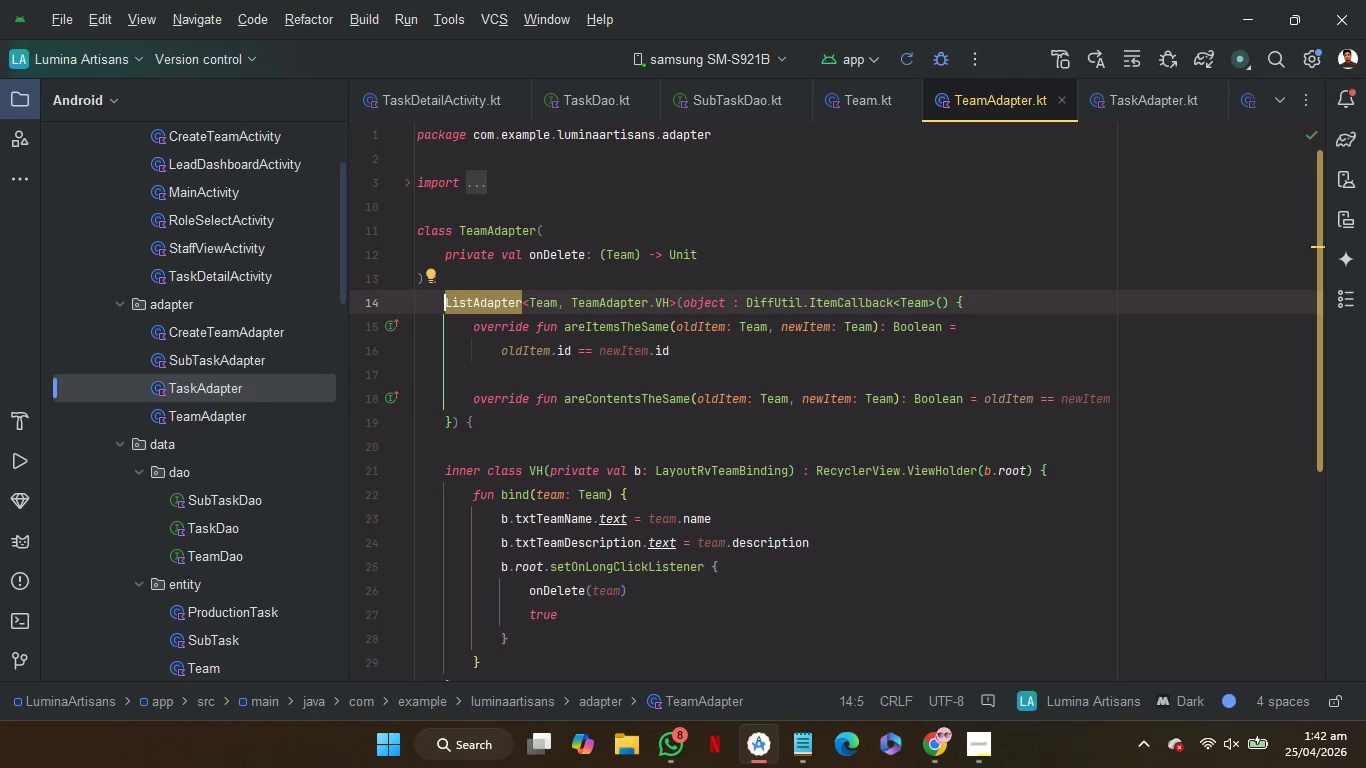 
key(Backspace)
 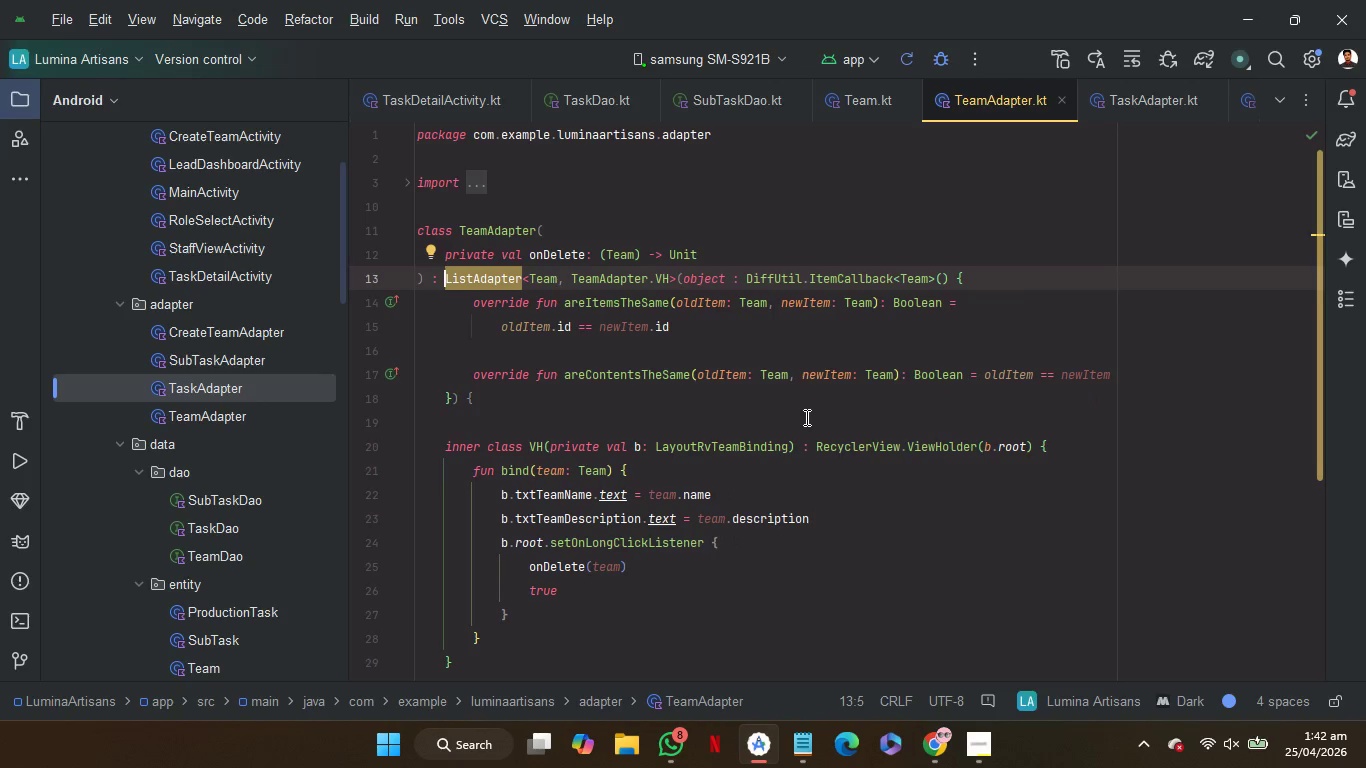 
left_click([805, 417])
 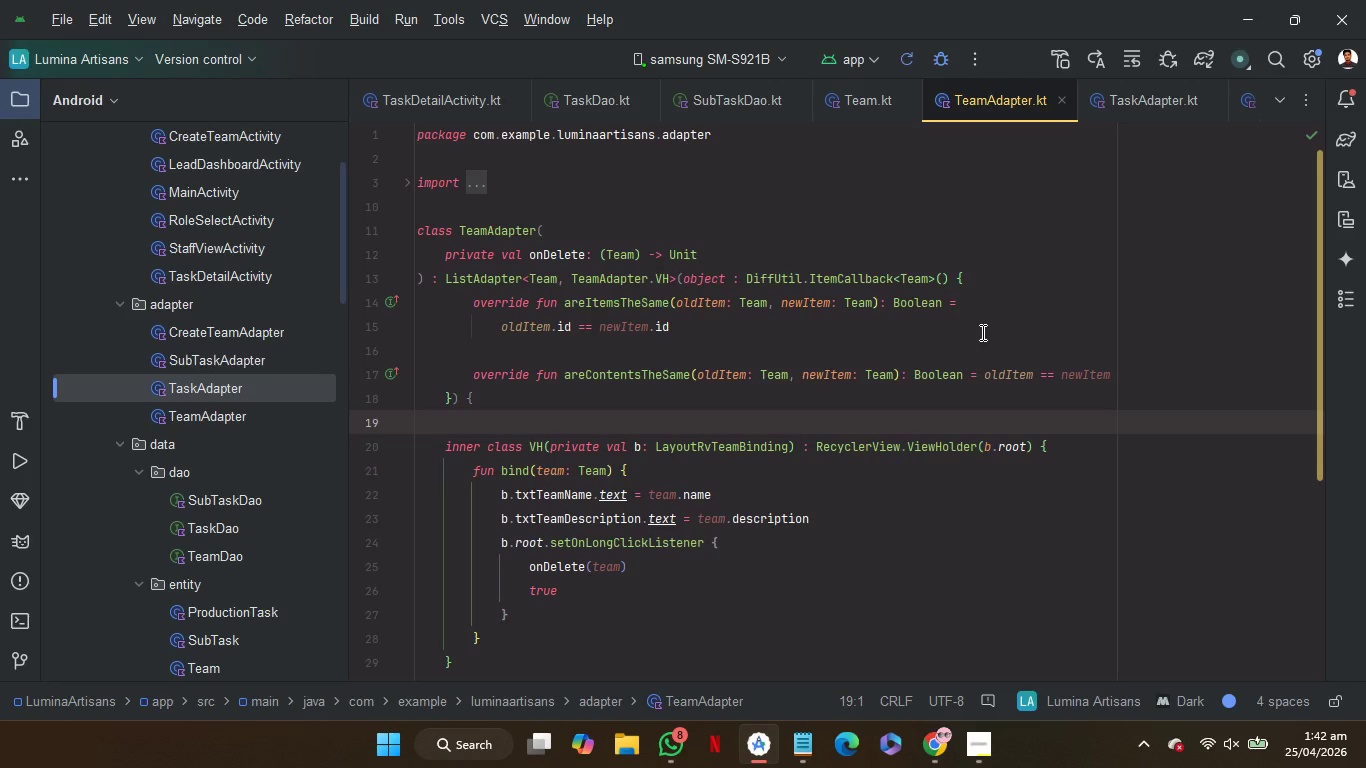 
wait(6.33)
 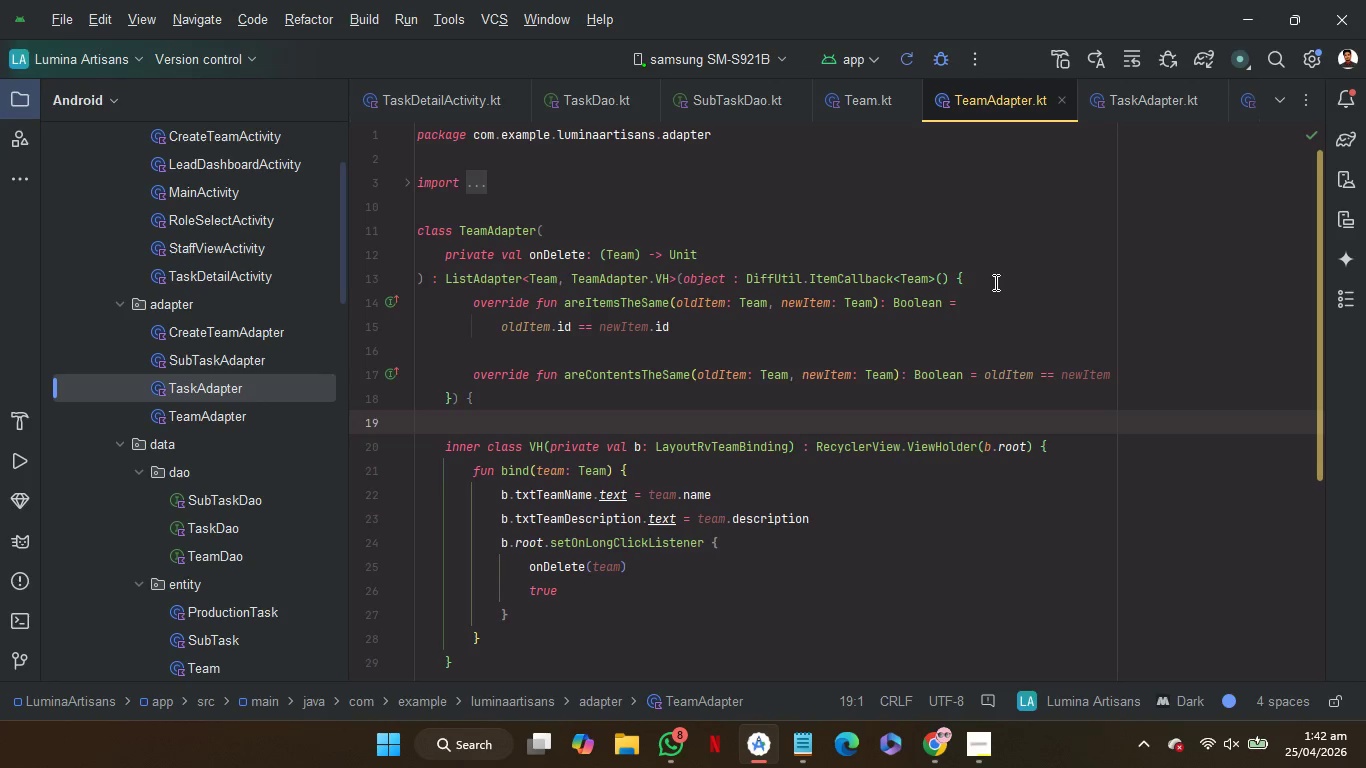 
key(Alt+Control+L)
 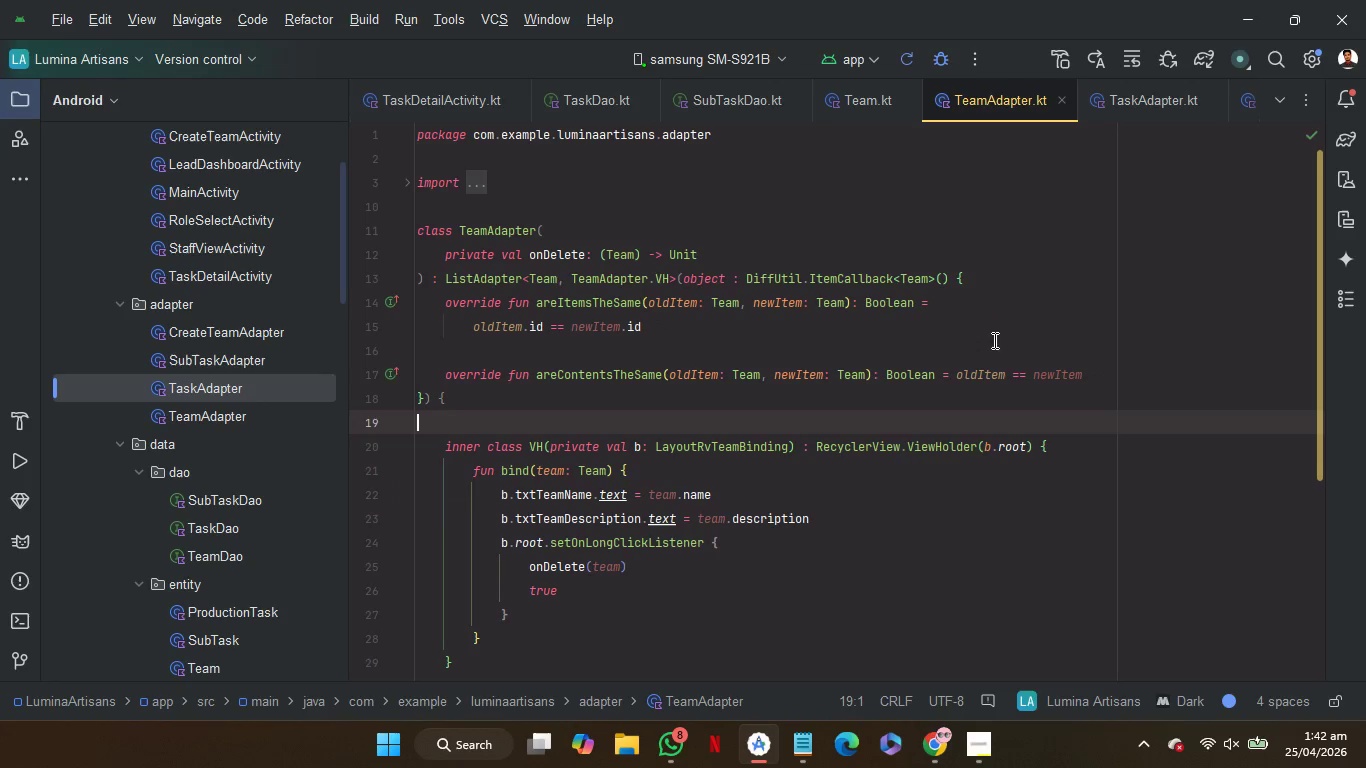 
left_click([992, 341])
 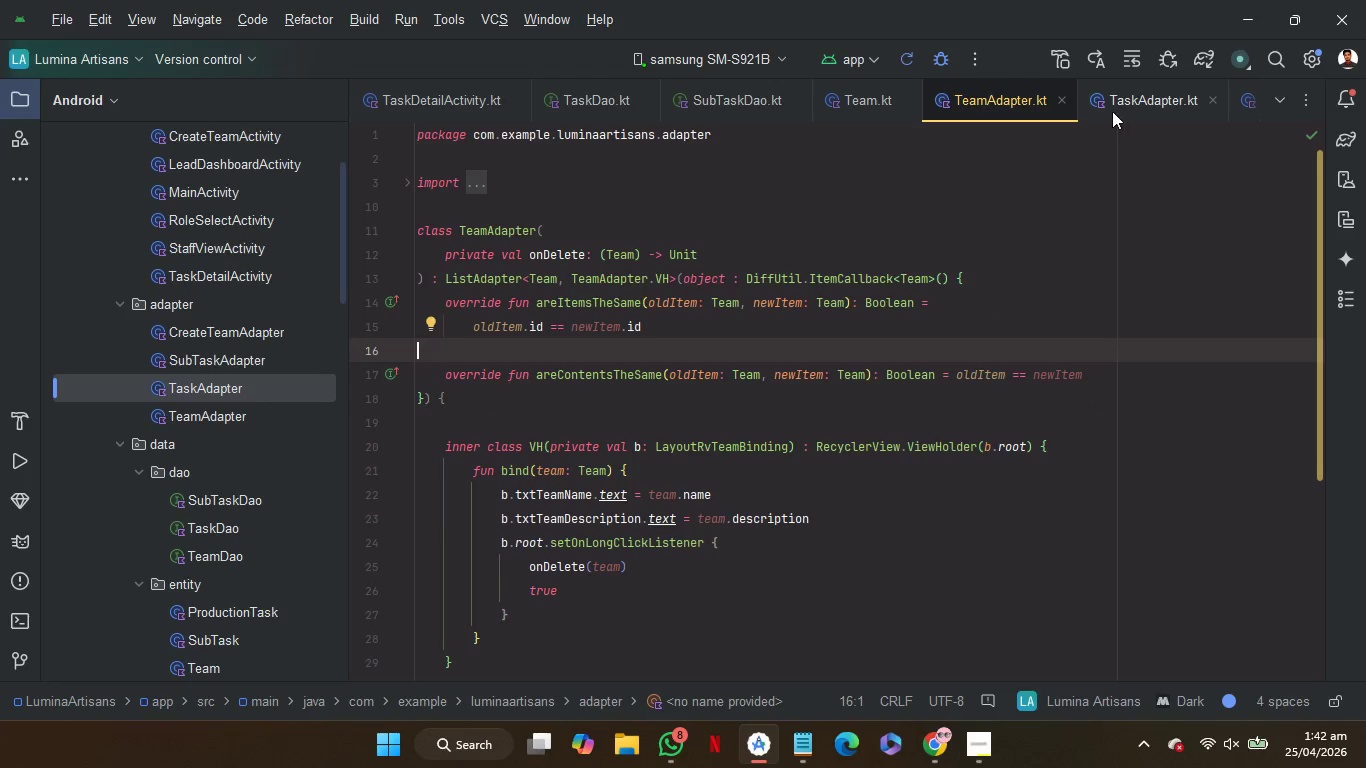 
left_click([1120, 108])
 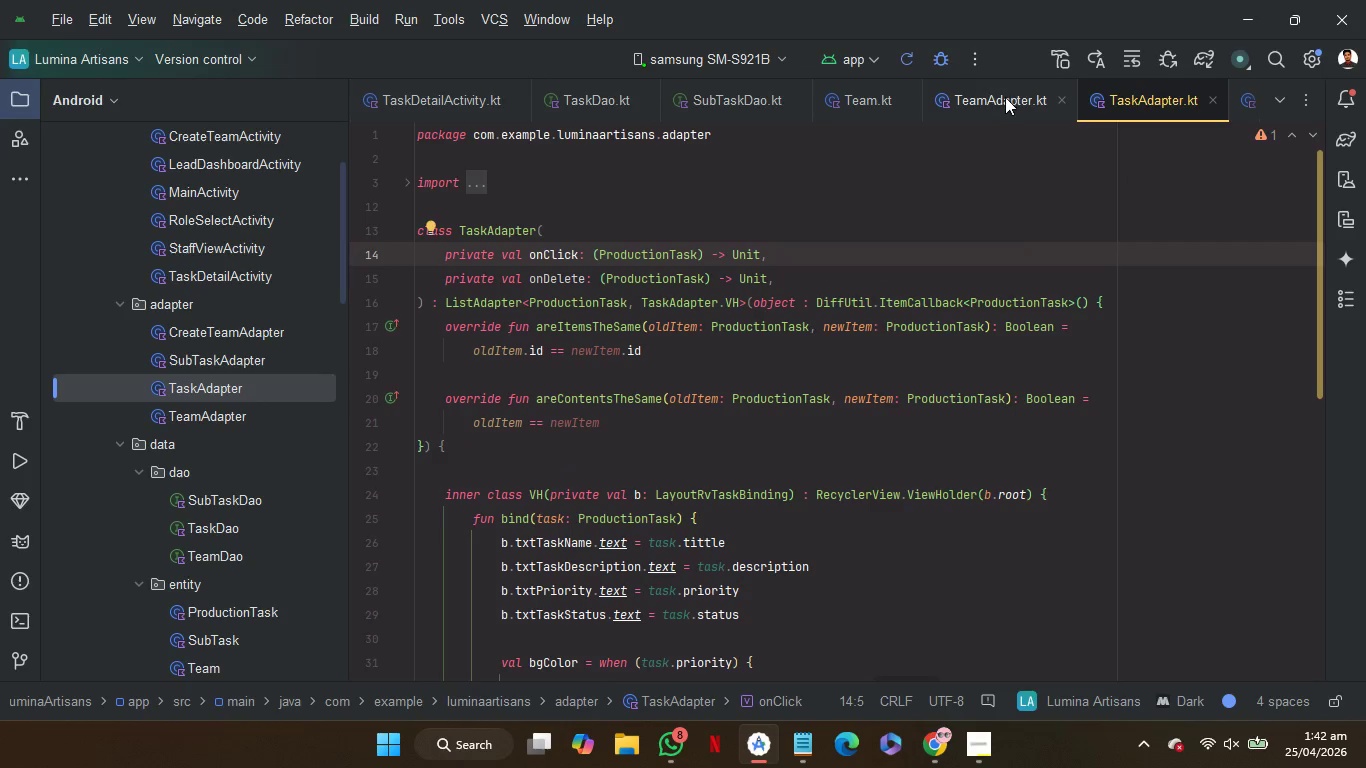 
left_click([1007, 96])
 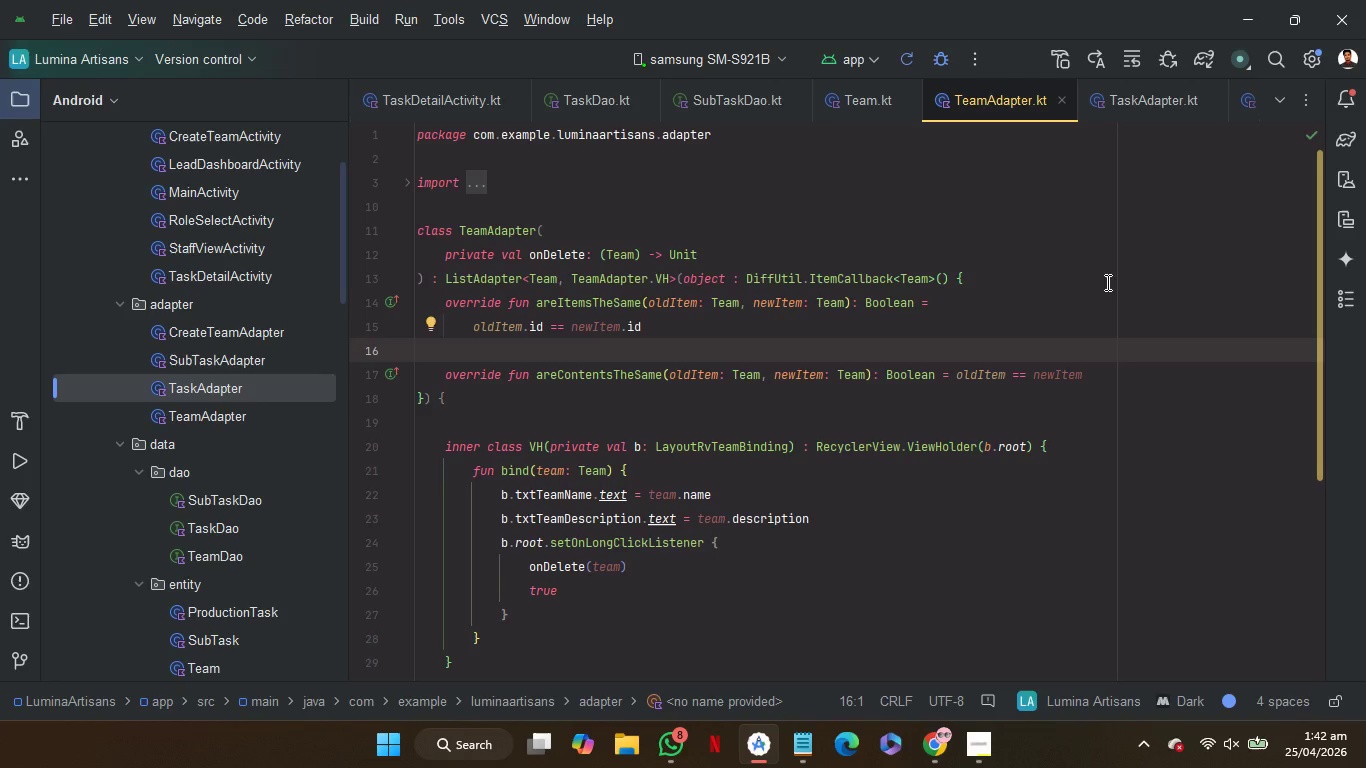 
wait(11.66)
 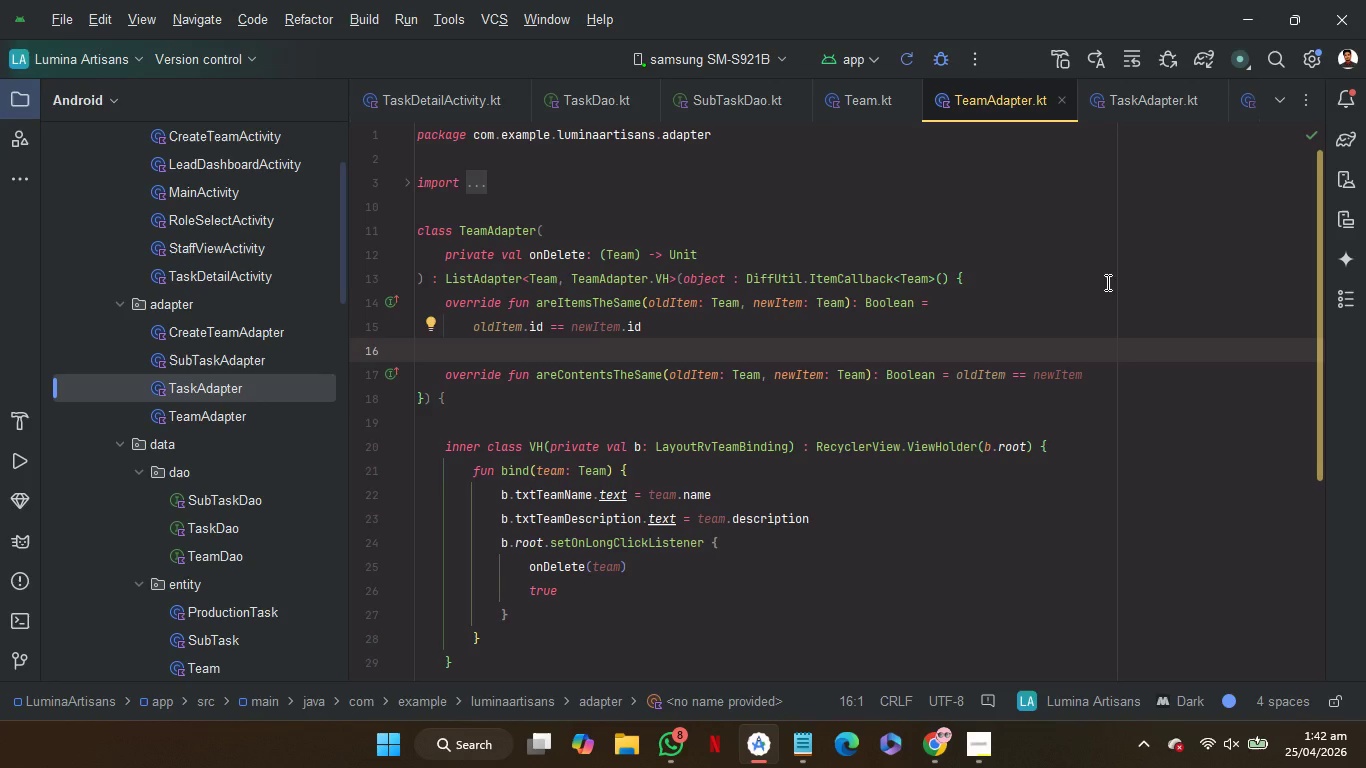 
left_click([1131, 98])
 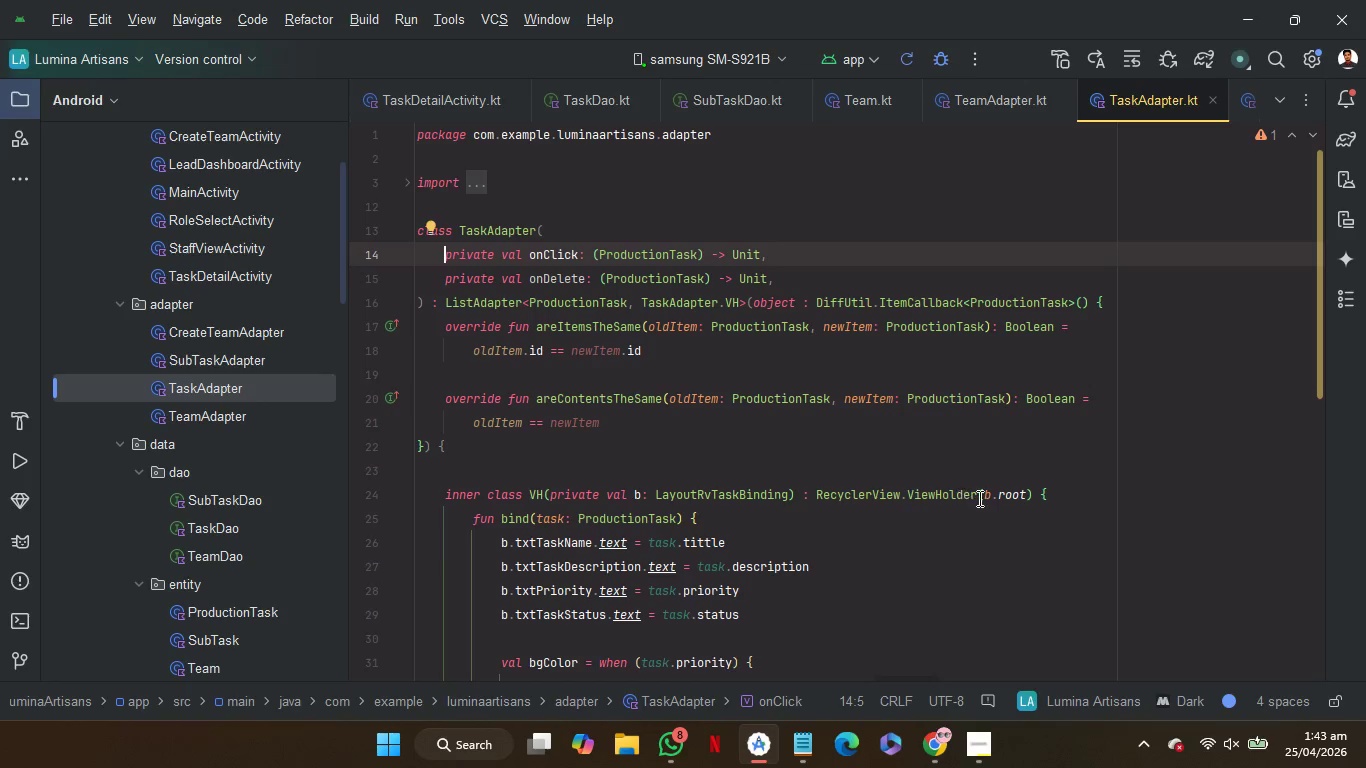 
scroll: coordinate [981, 498], scroll_direction: down, amount: 3.0
 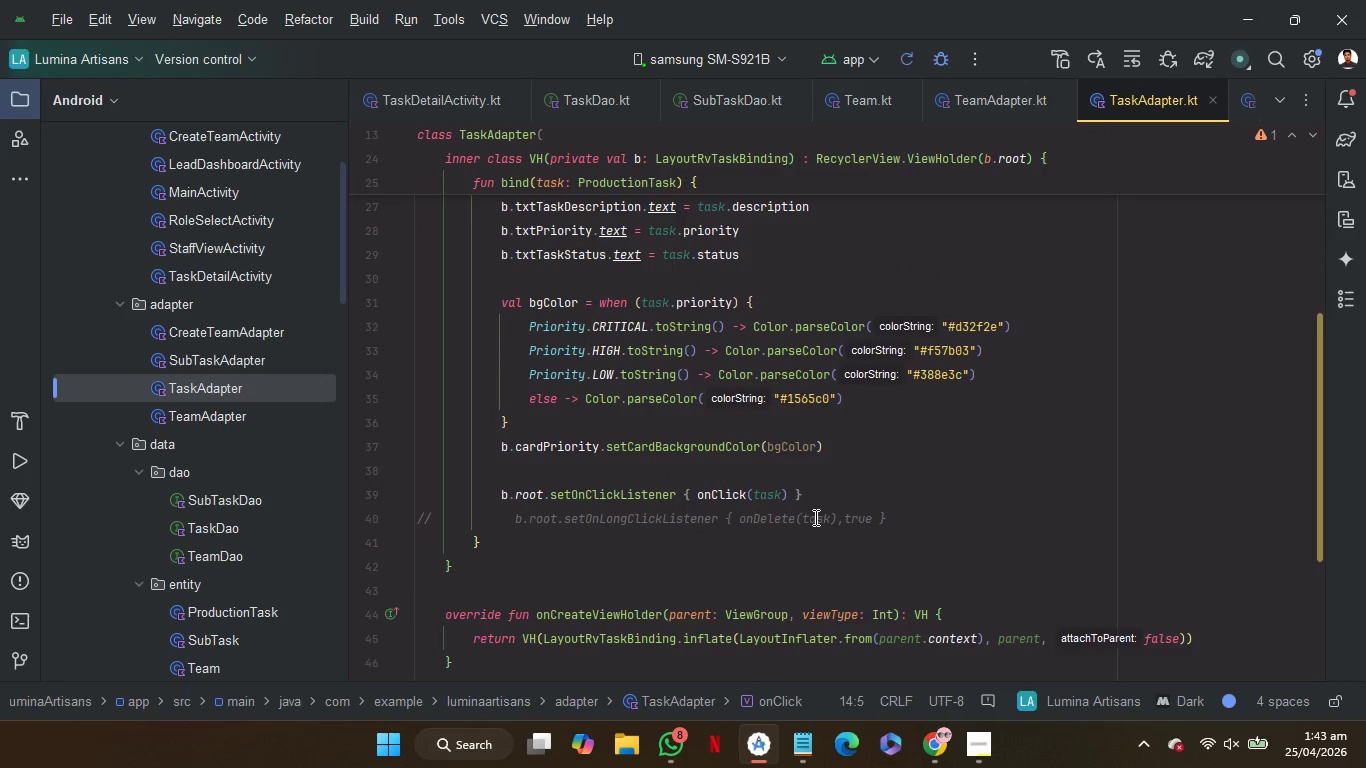 
left_click([814, 517])
 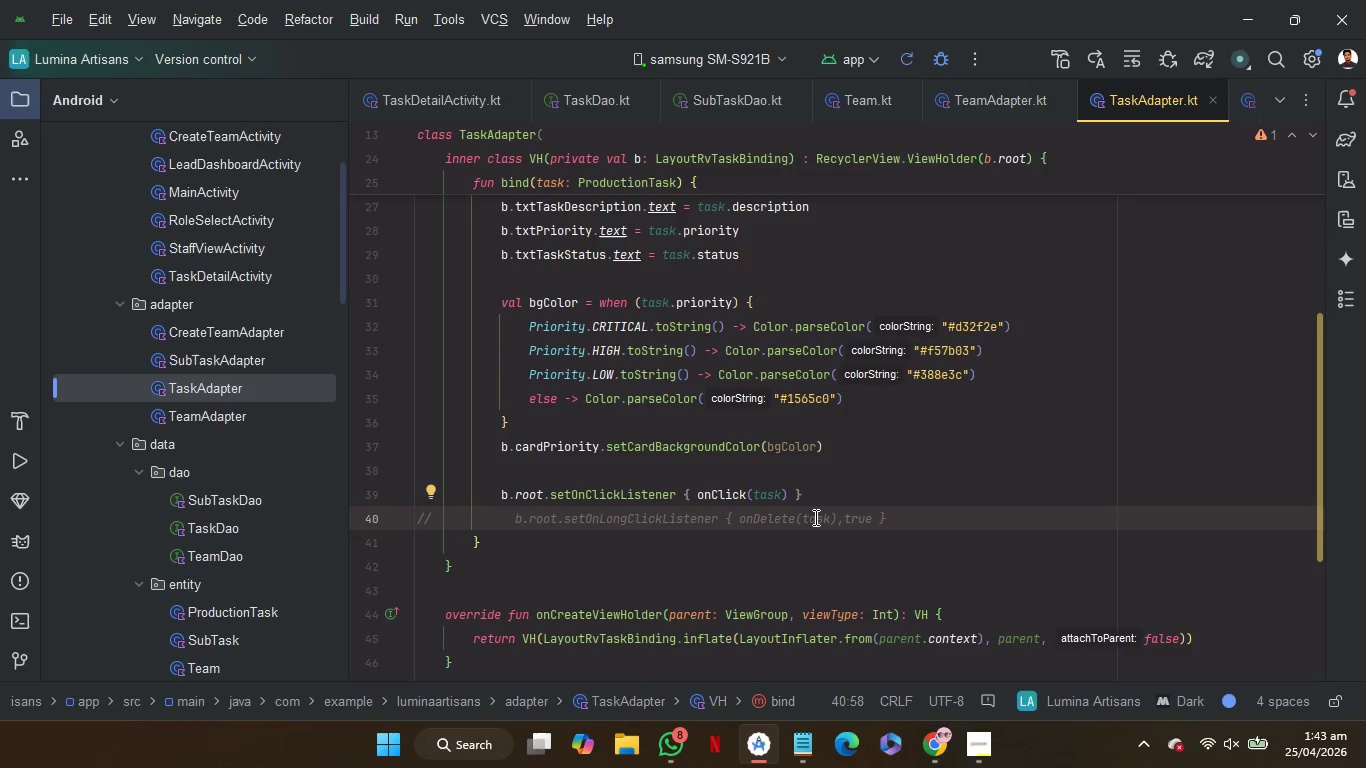 
key(Control+Slash)
 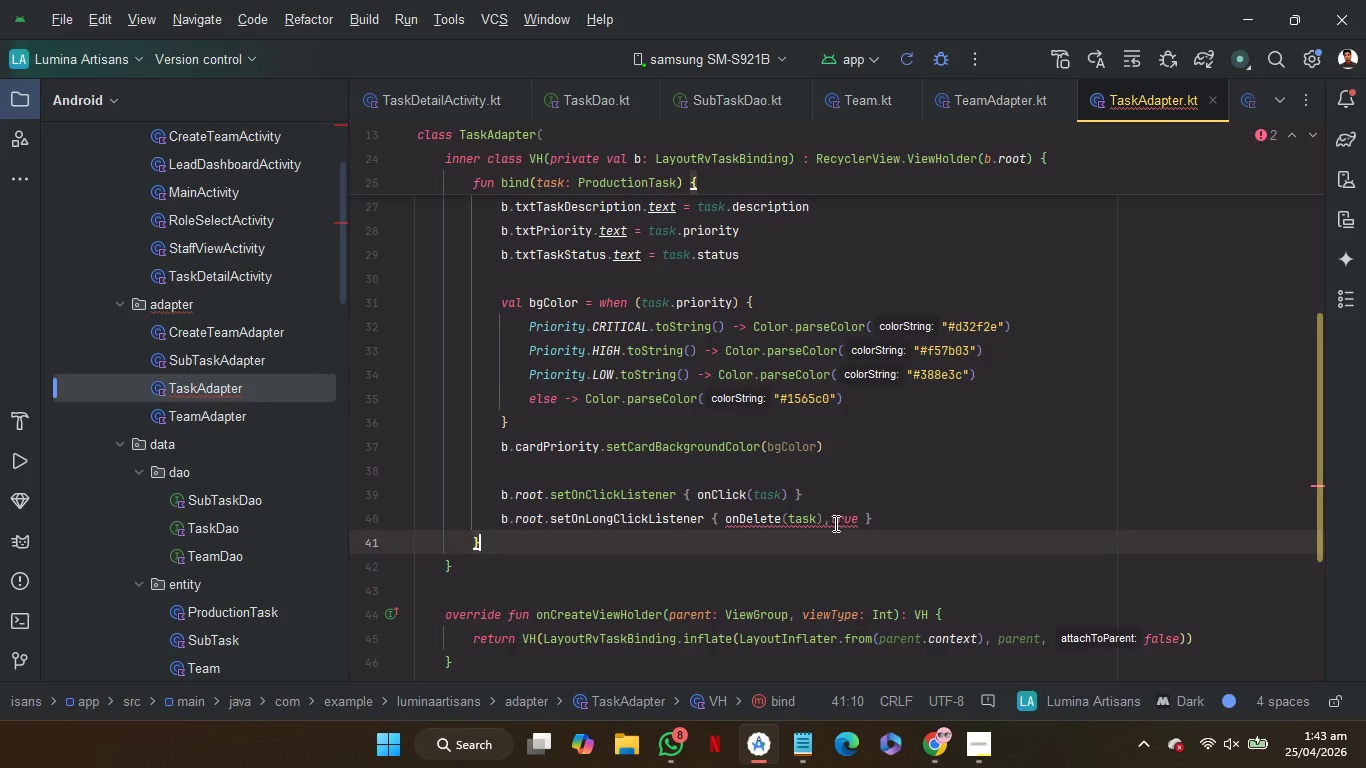 
left_click([830, 523])
 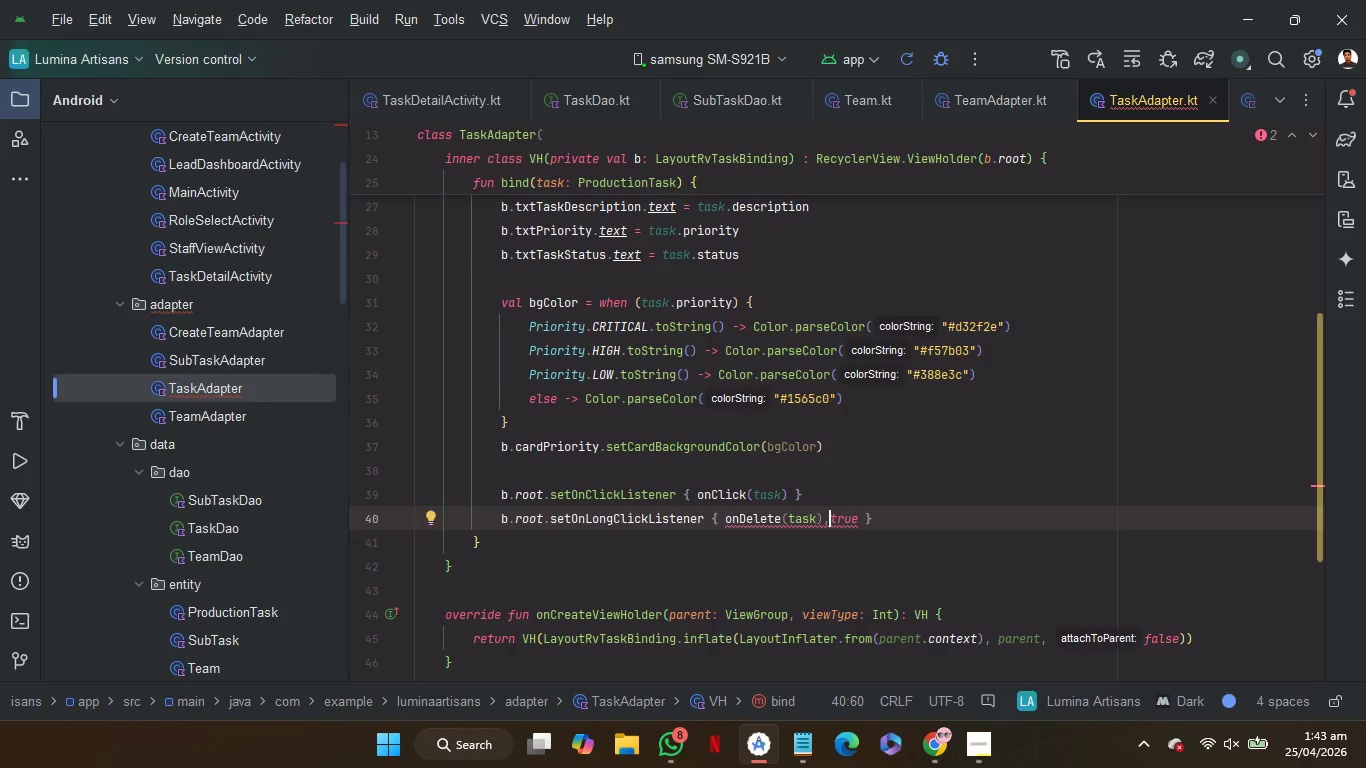 
key(Backspace)
 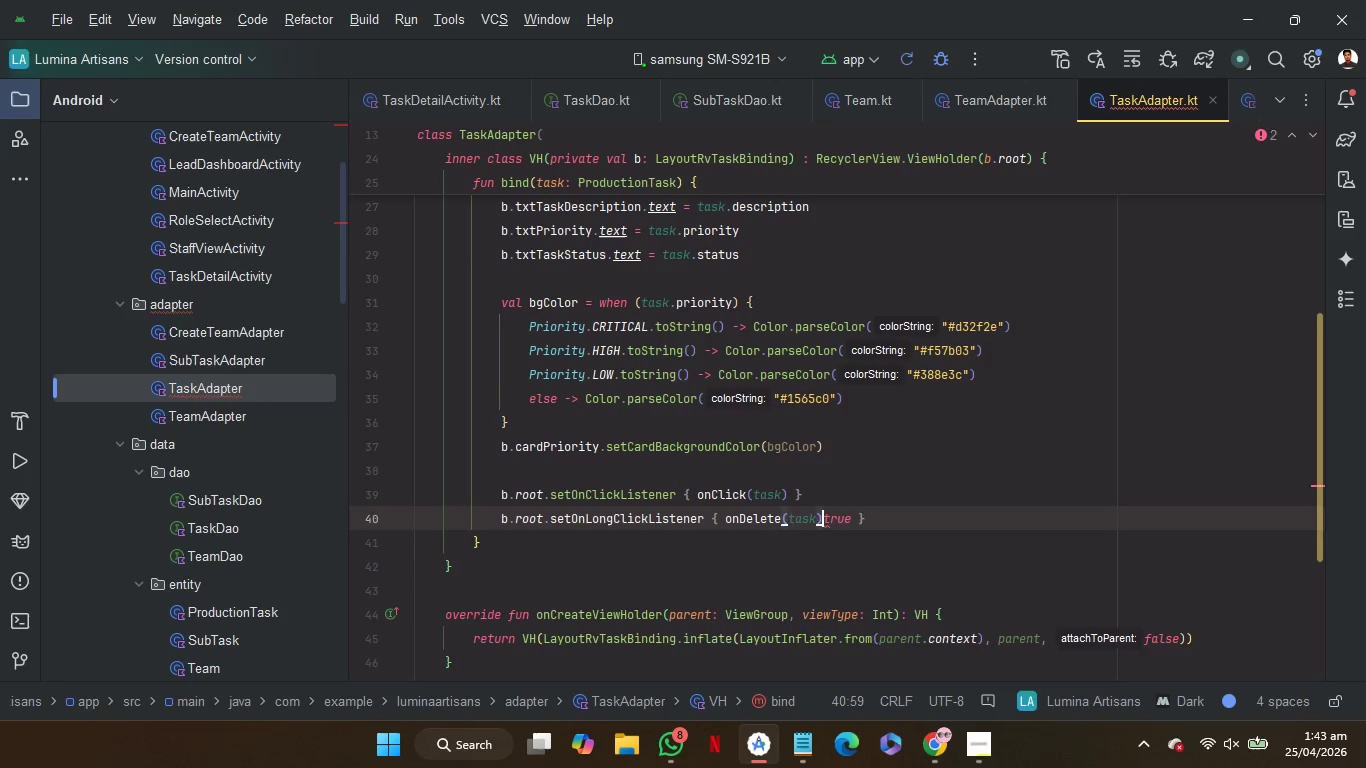 
key(Enter)
 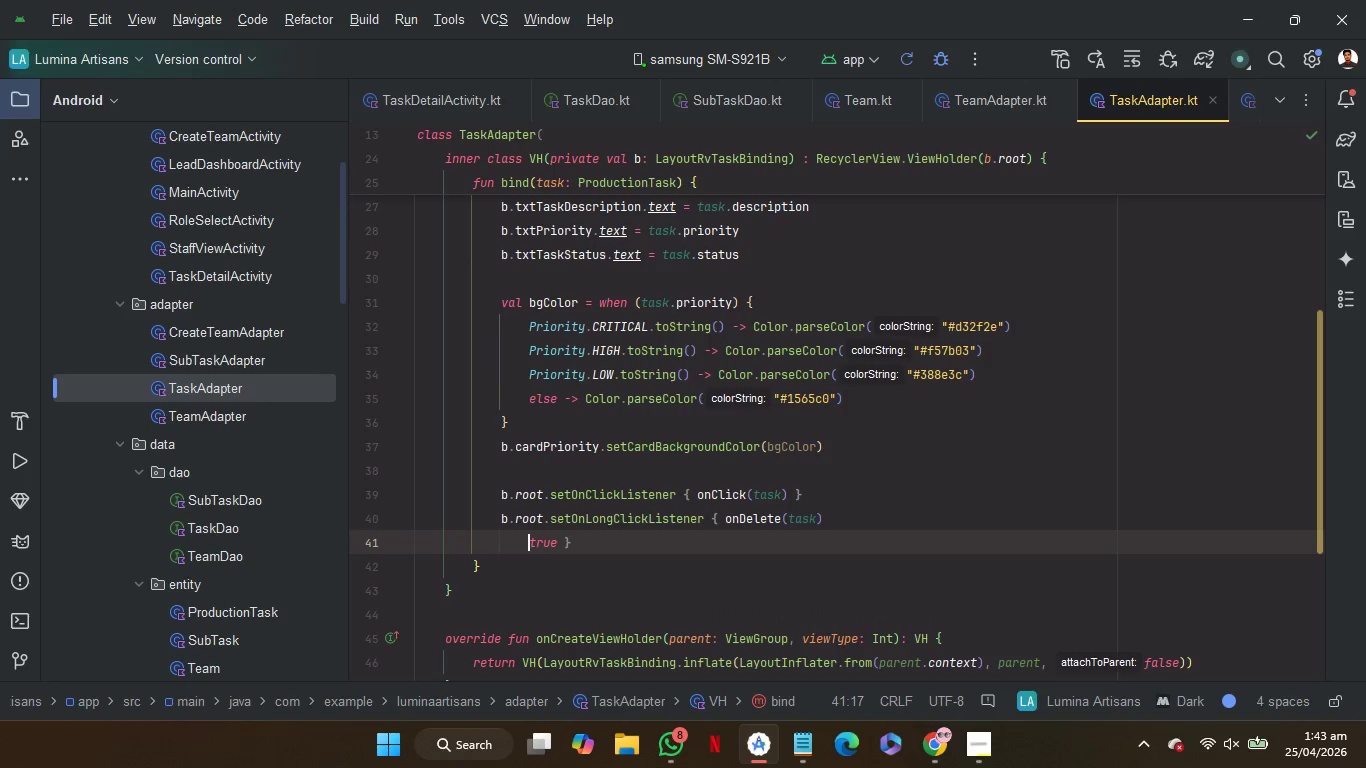 
key(ArrowRight)
 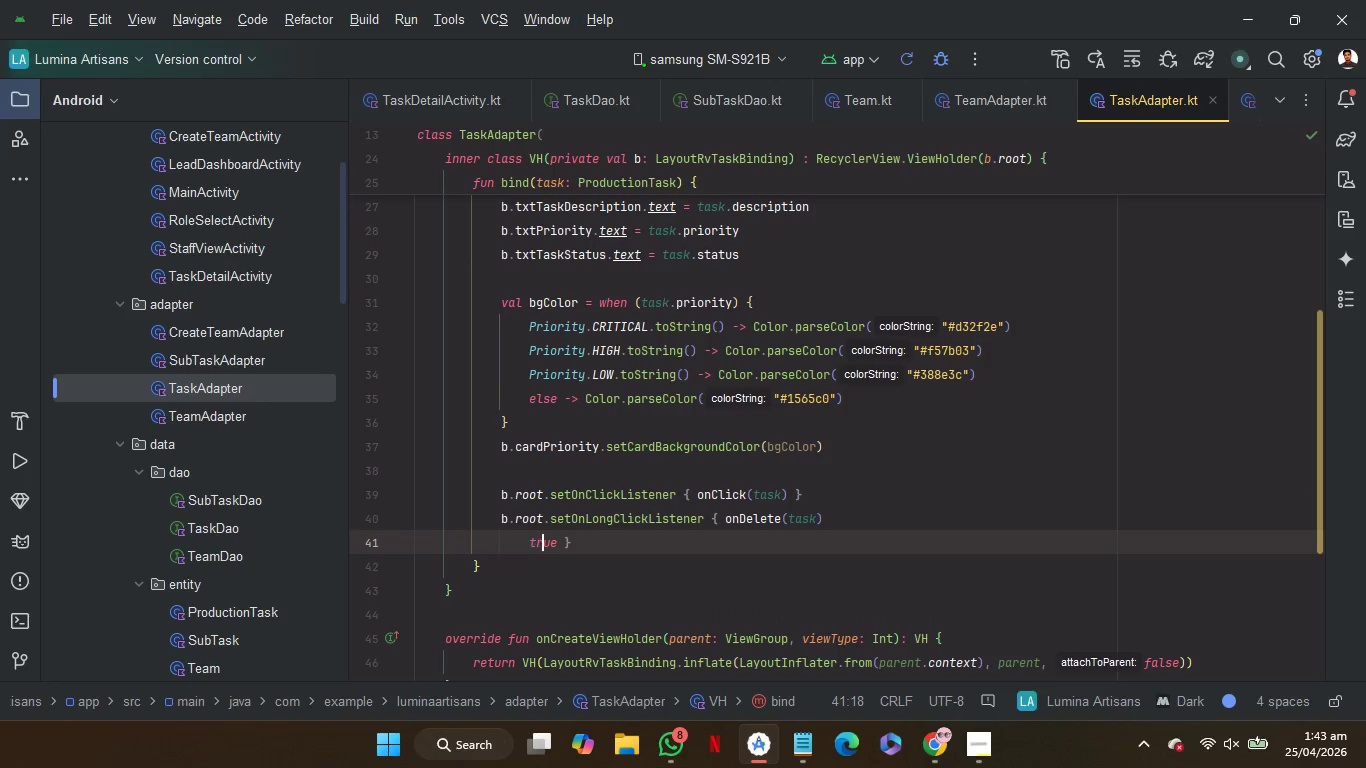 
key(ArrowRight)
 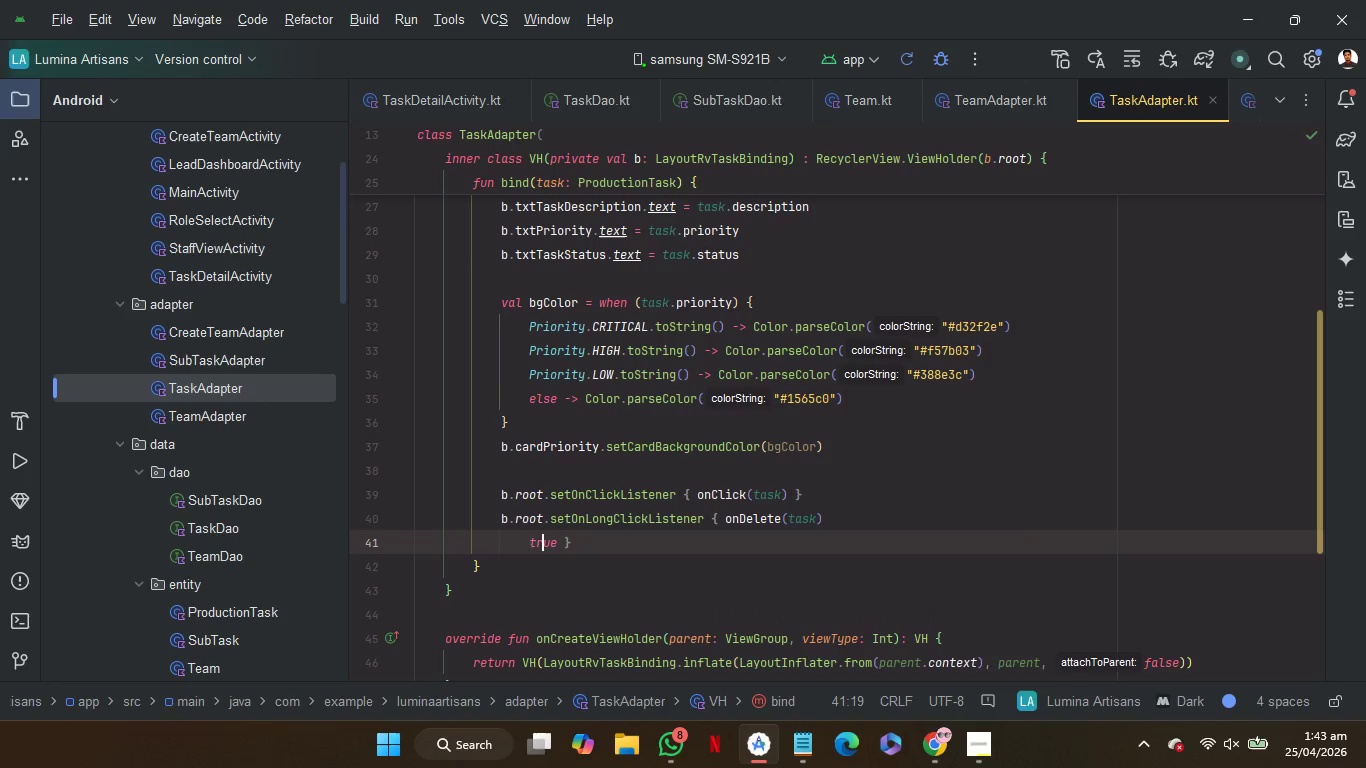 
key(ArrowRight)
 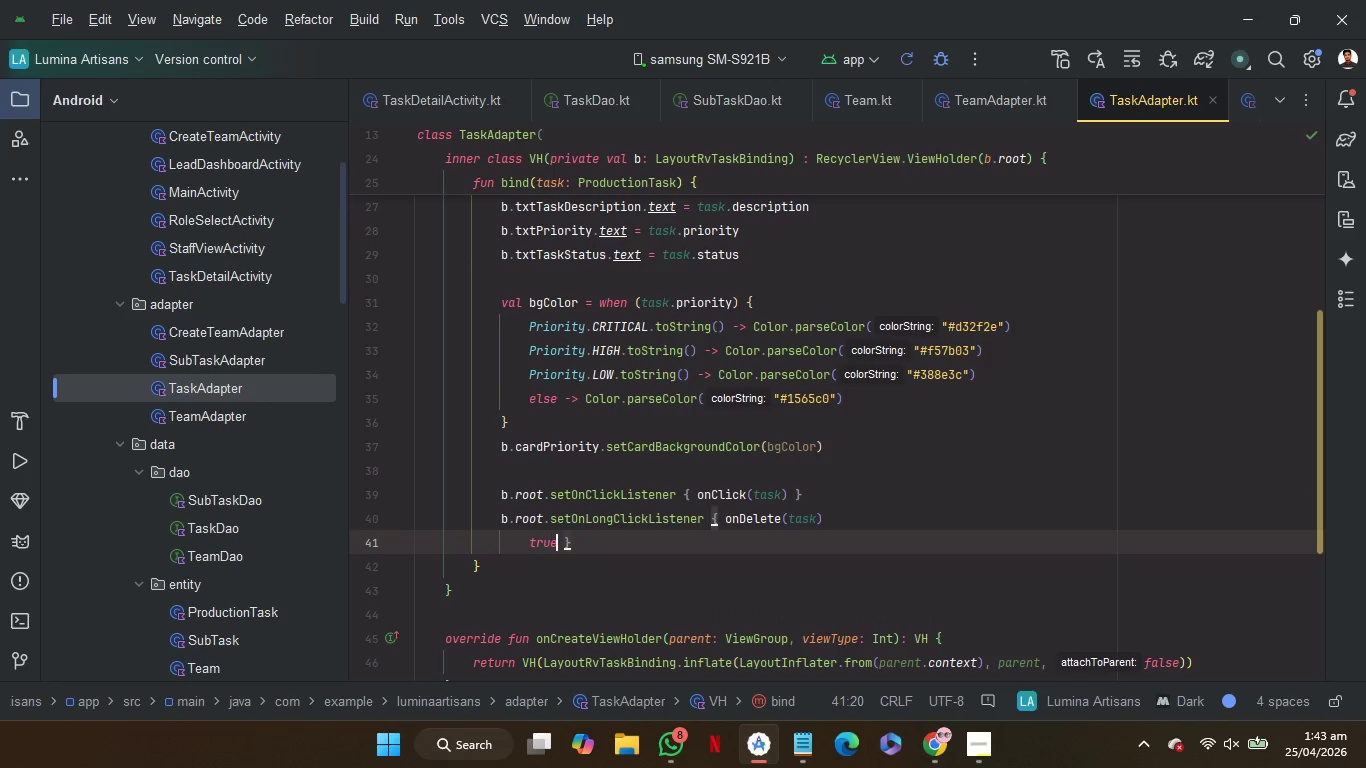 
key(ArrowRight)
 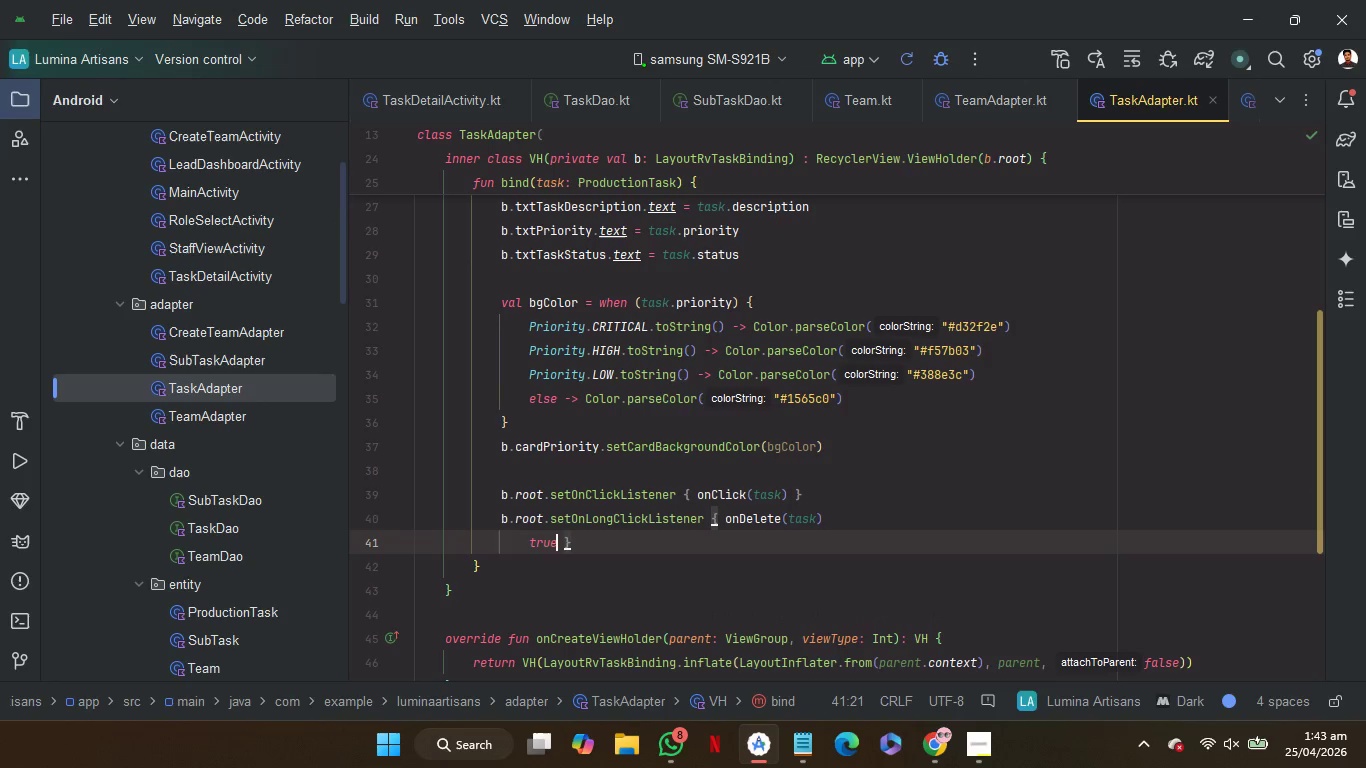 
key(ArrowRight)
 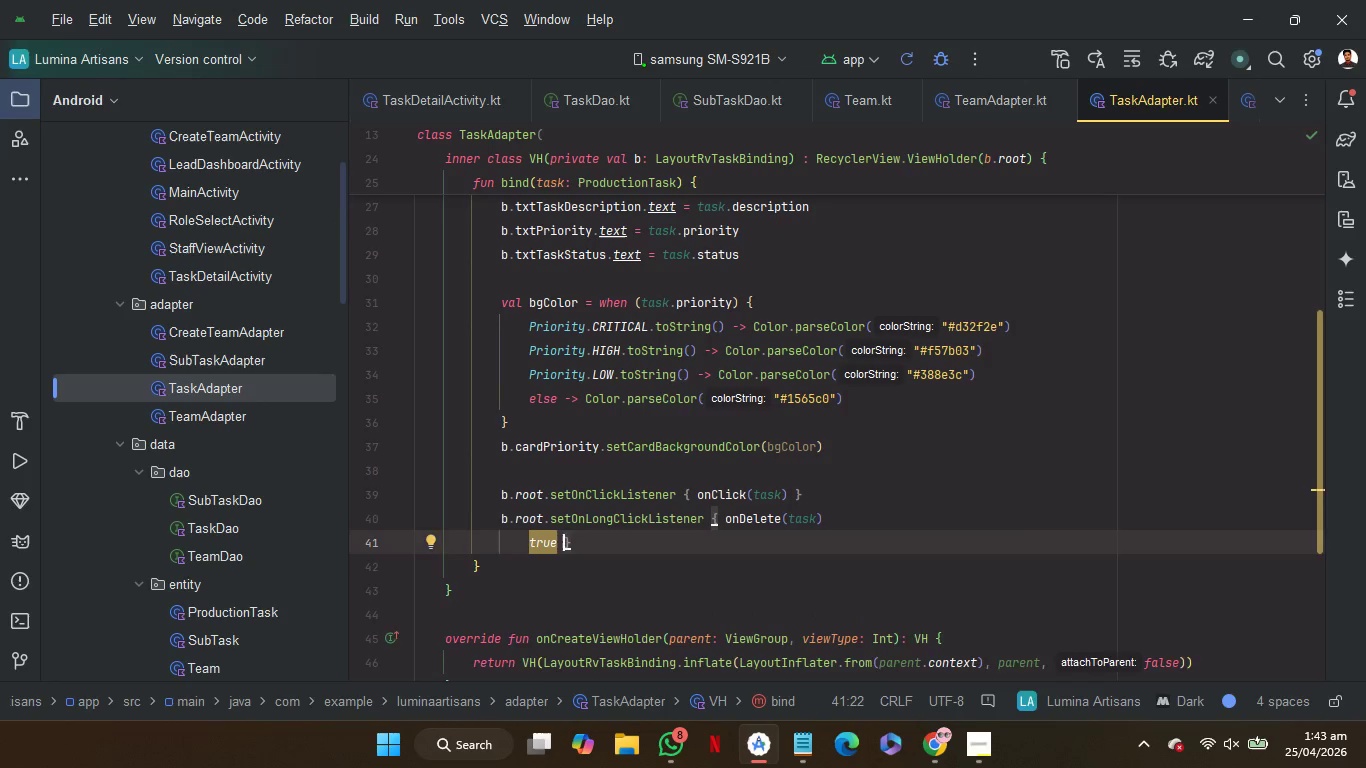 
key(Enter)
 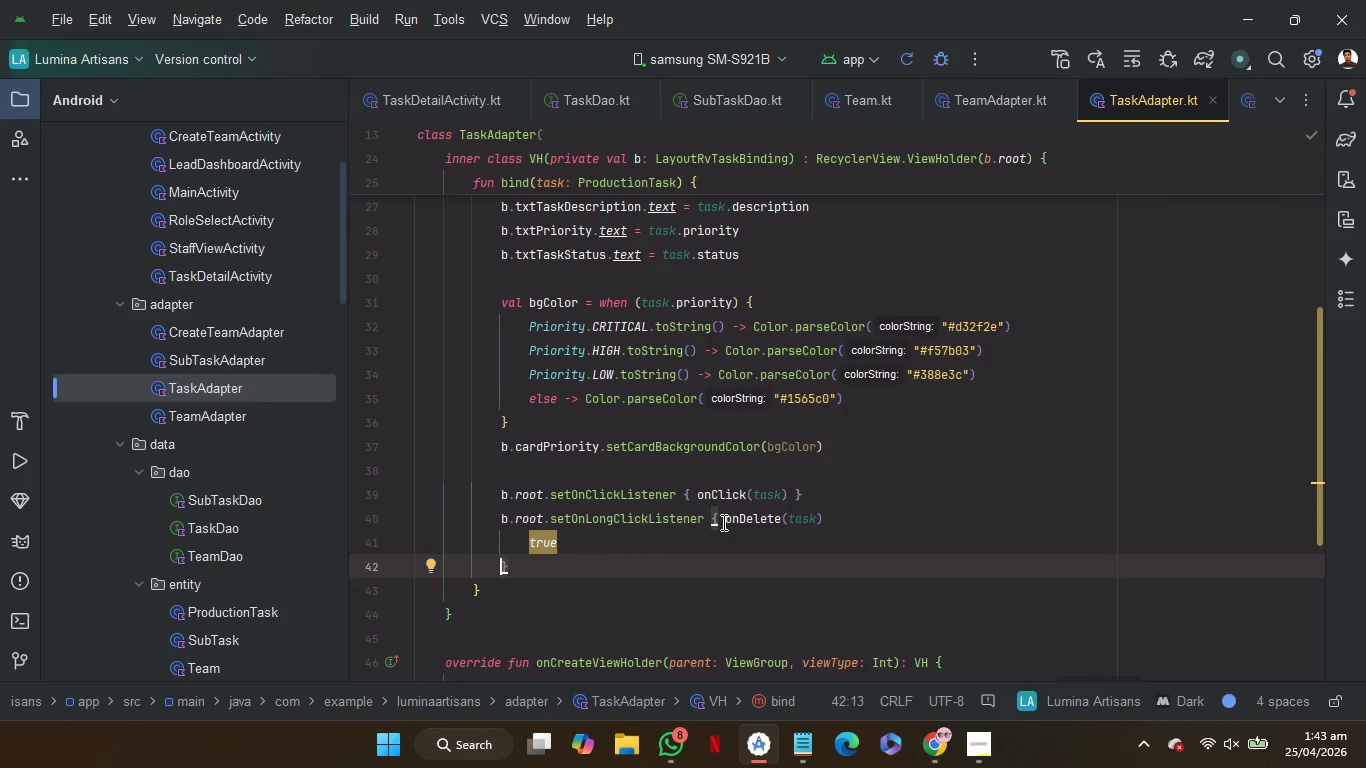 
left_click([724, 523])
 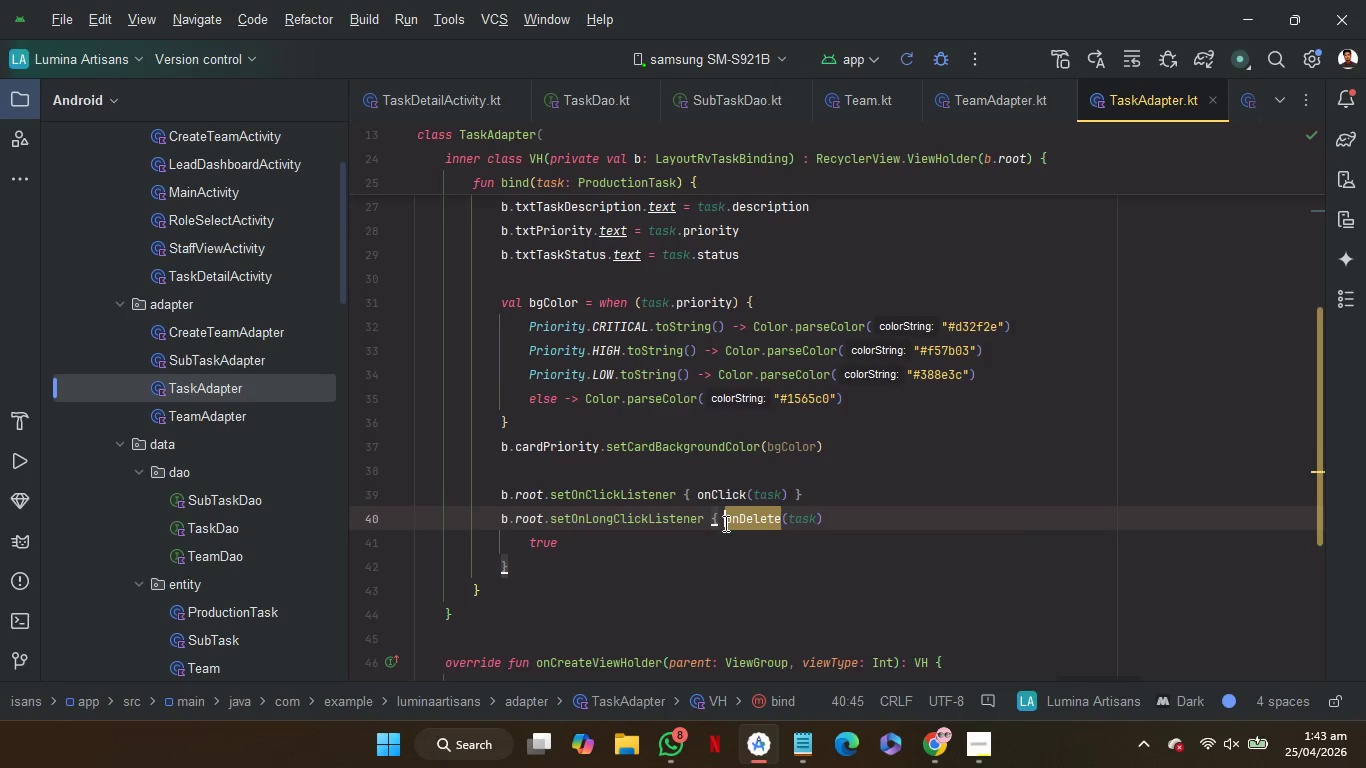 
key(Enter)
 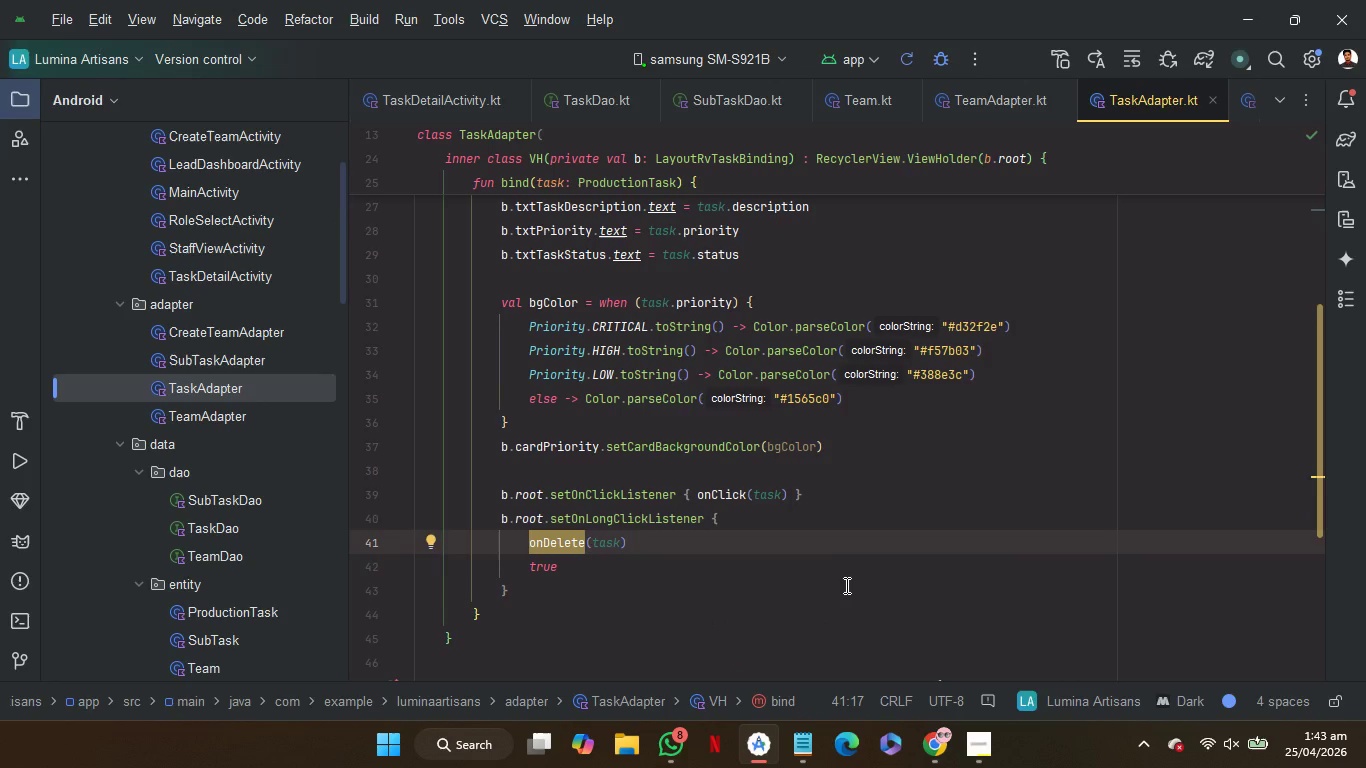 
scroll: coordinate [845, 585], scroll_direction: down, amount: 2.0
 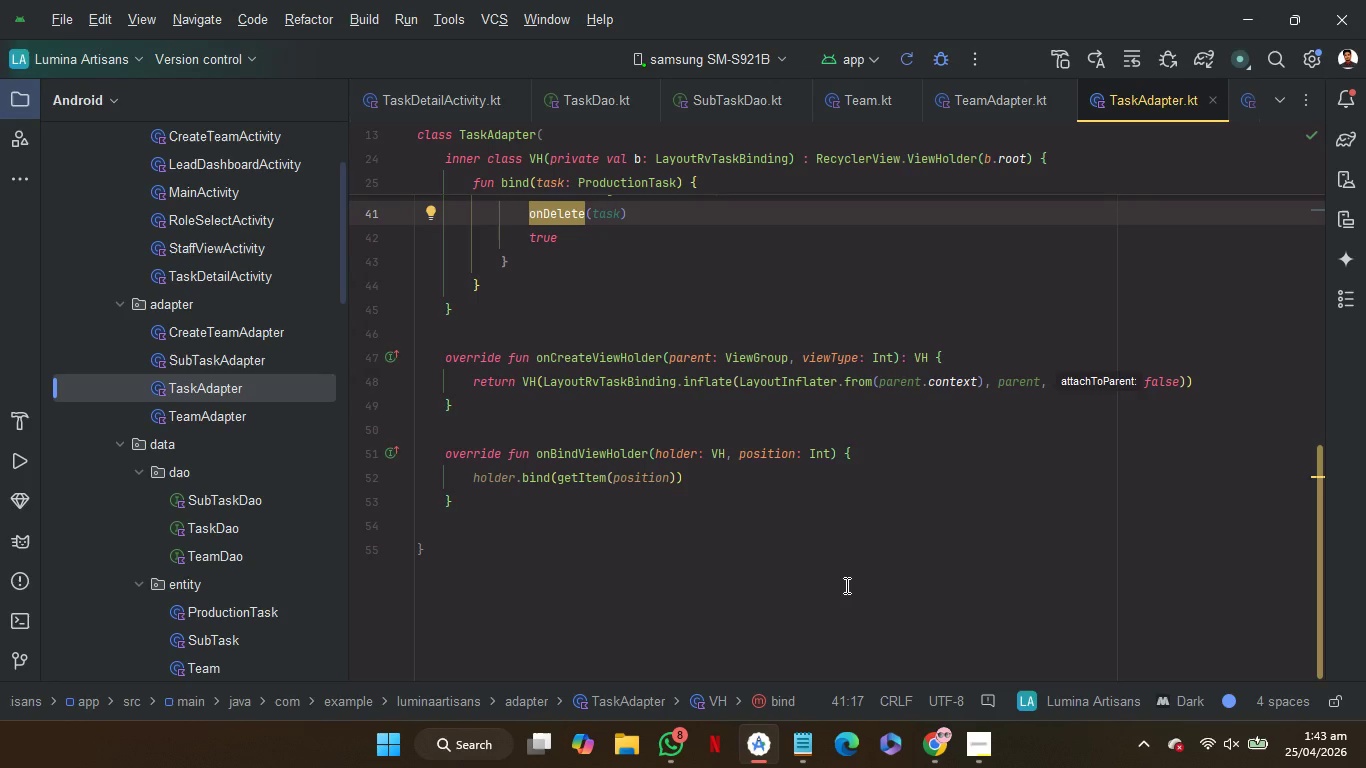 
scroll: coordinate [845, 585], scroll_direction: none, amount: 0.0
 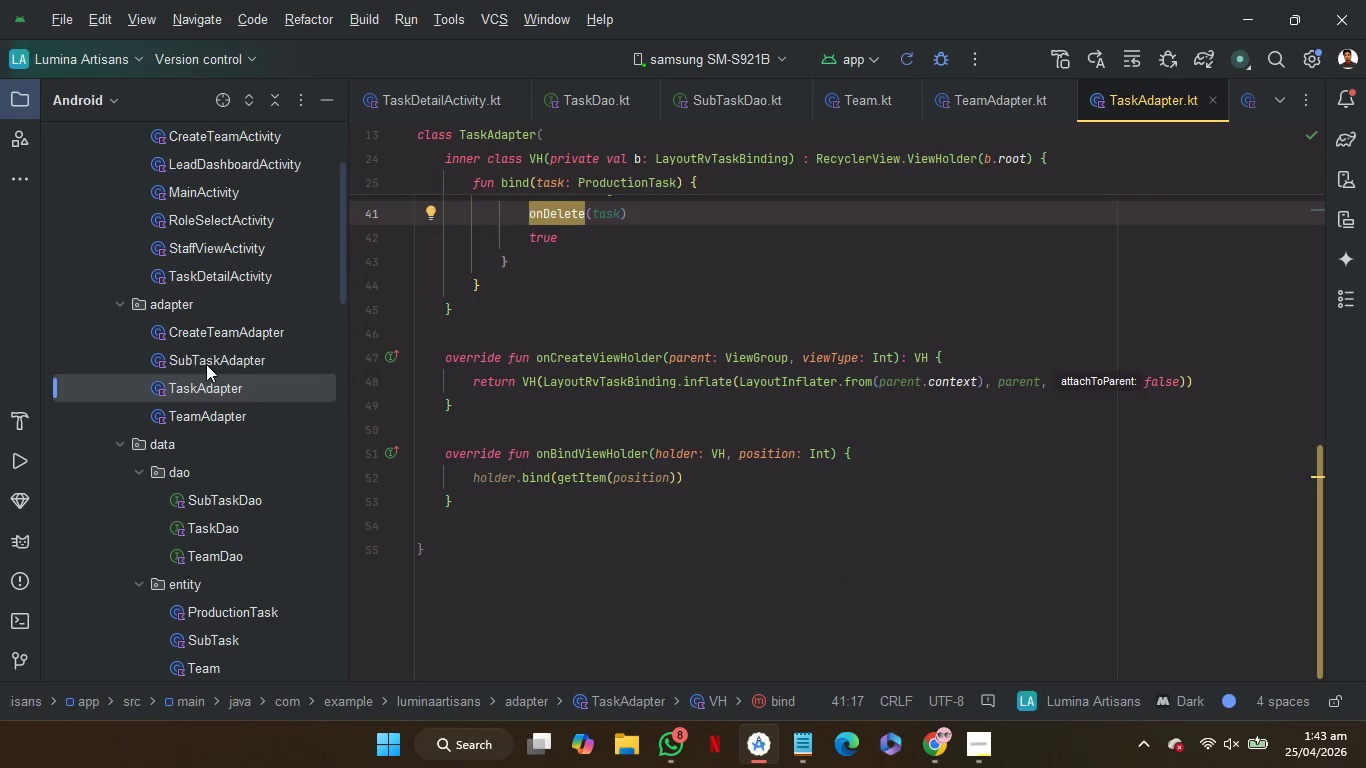 
double_click([213, 359])
 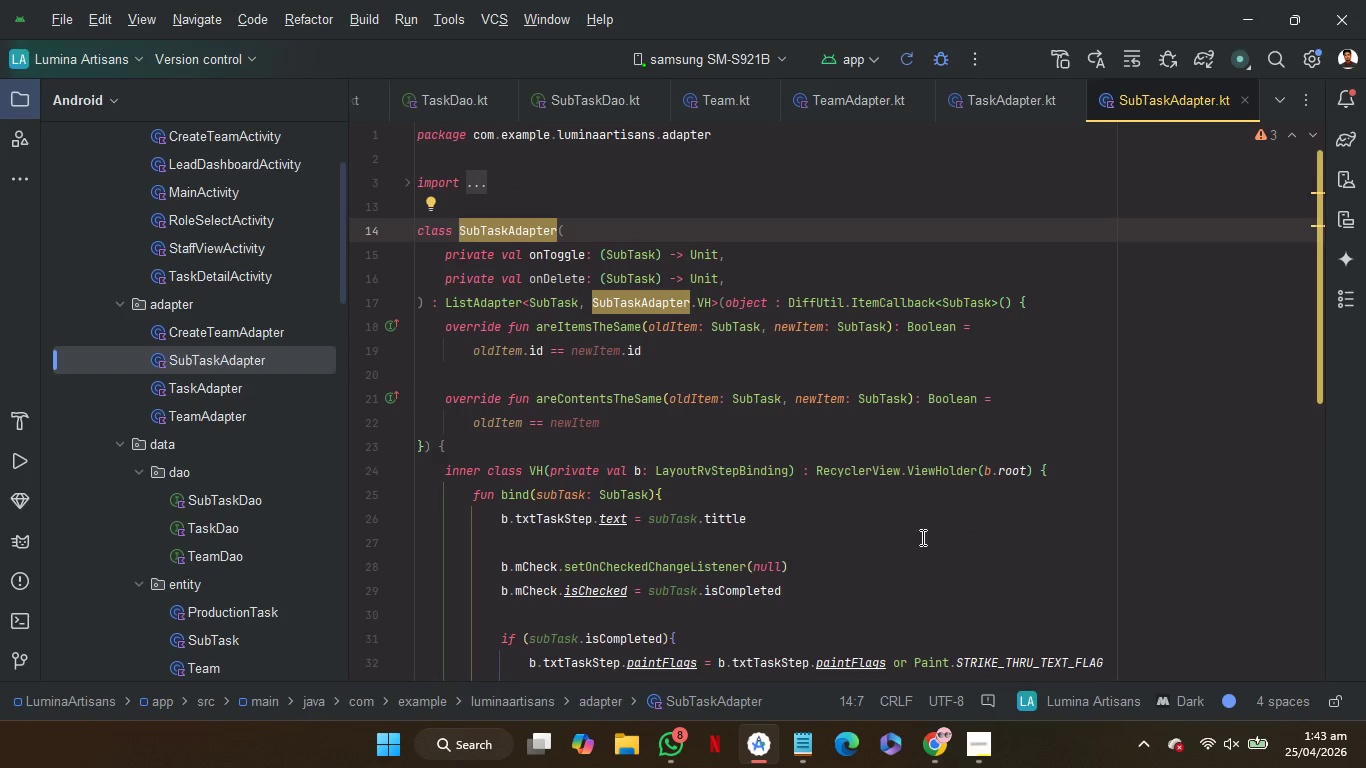 
wait(8.03)
 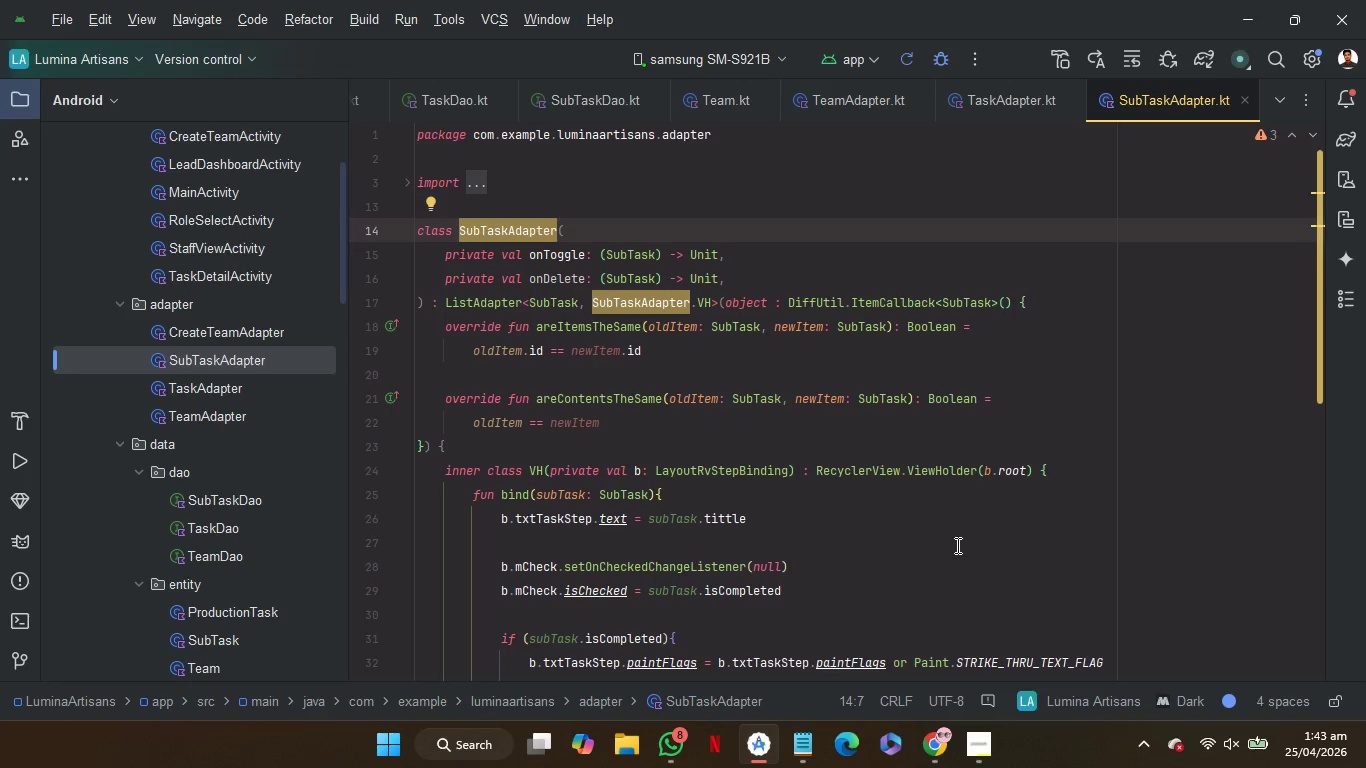 
key(Alt+Control+L)
 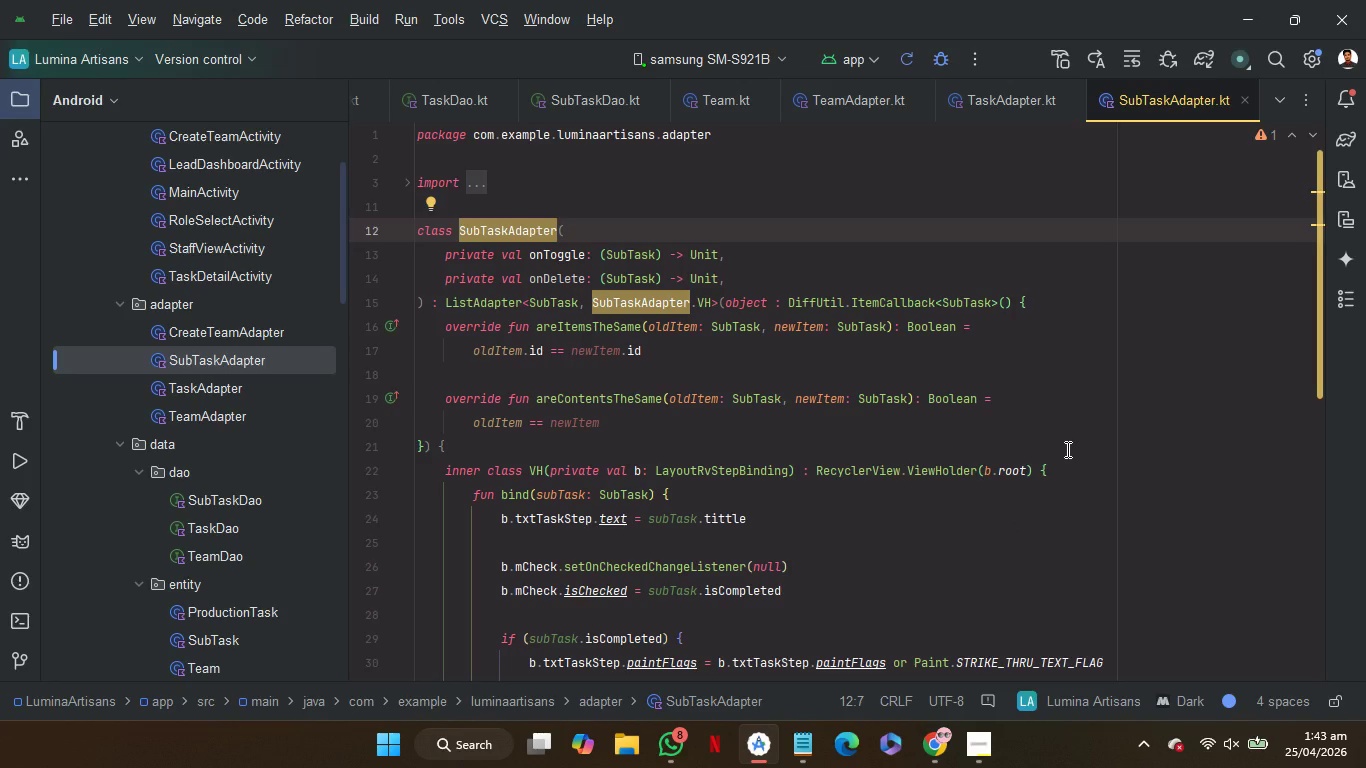 
wait(6.58)
 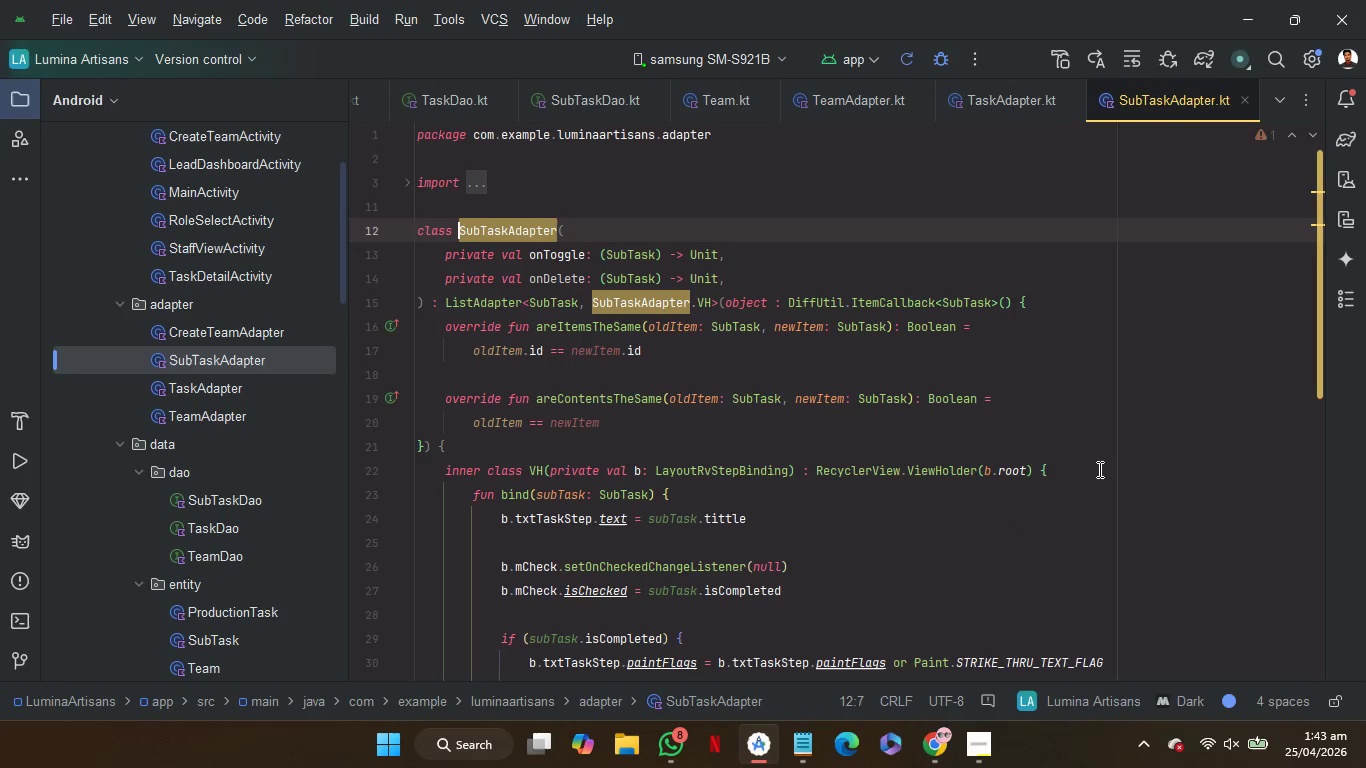 
scroll: coordinate [1091, 485], scroll_direction: down, amount: 4.0
 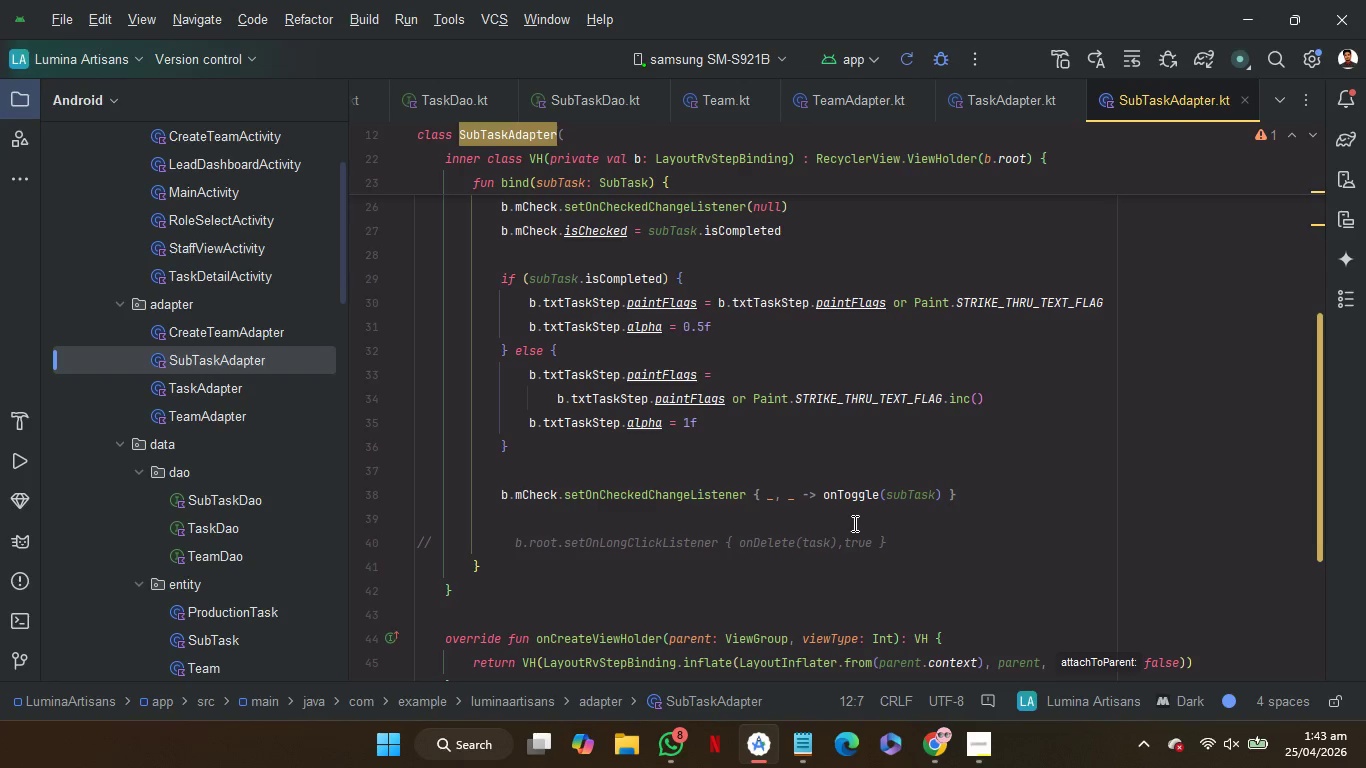 
left_click([855, 523])
 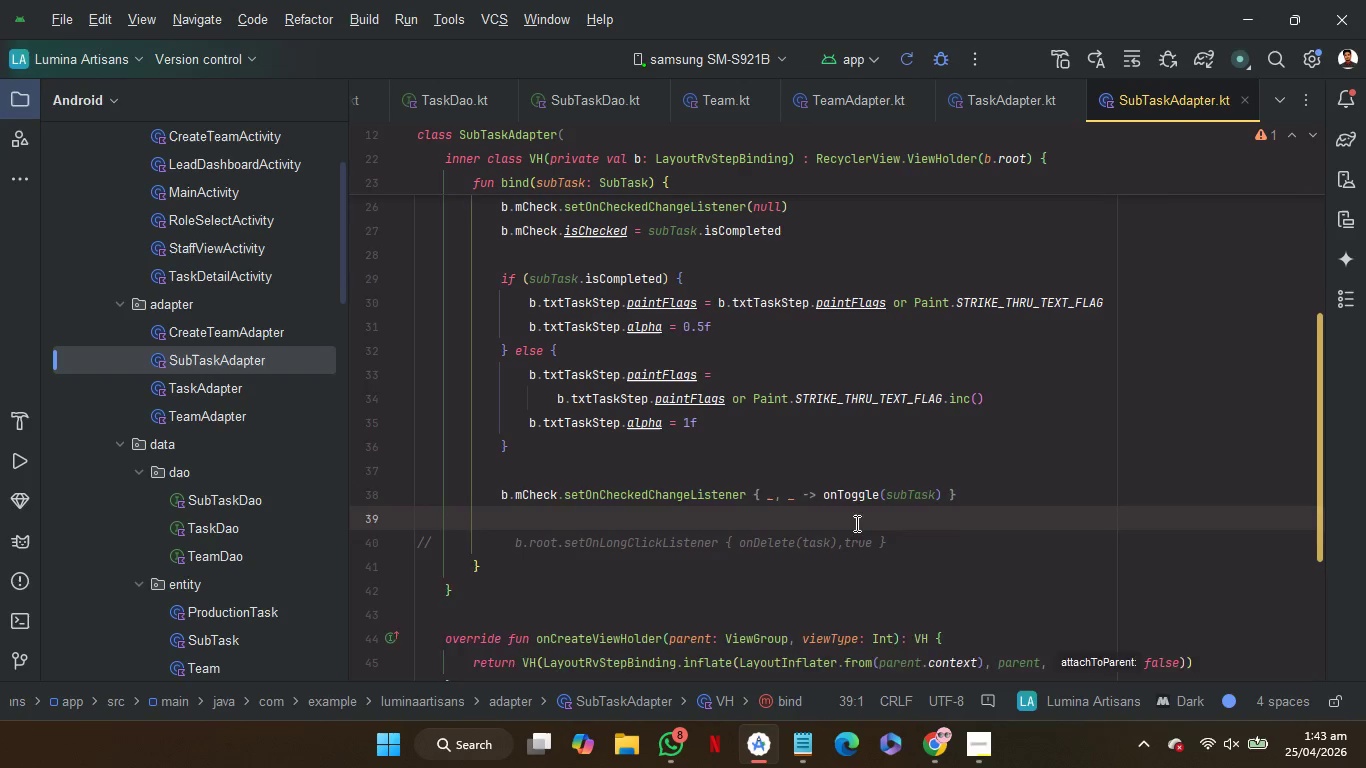 
key(Backspace)
 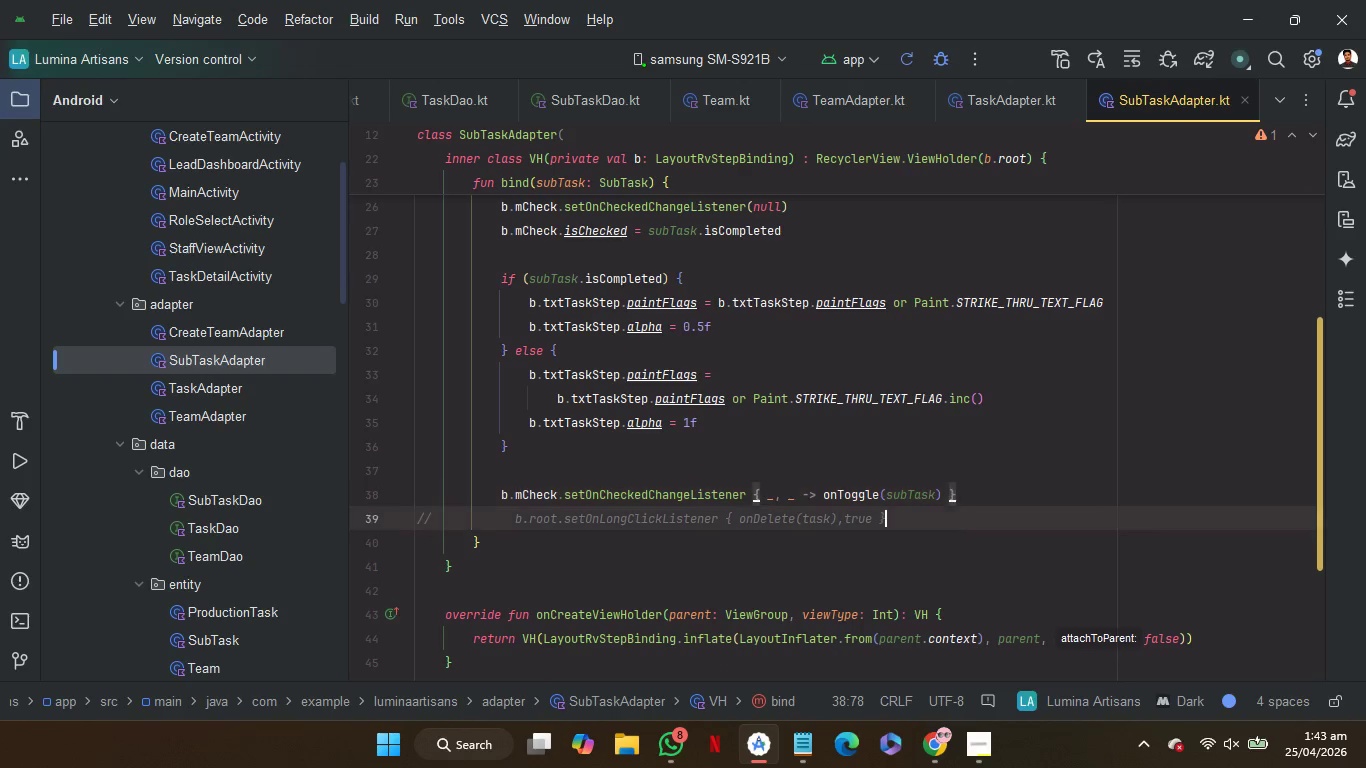 
key(ArrowDown)
 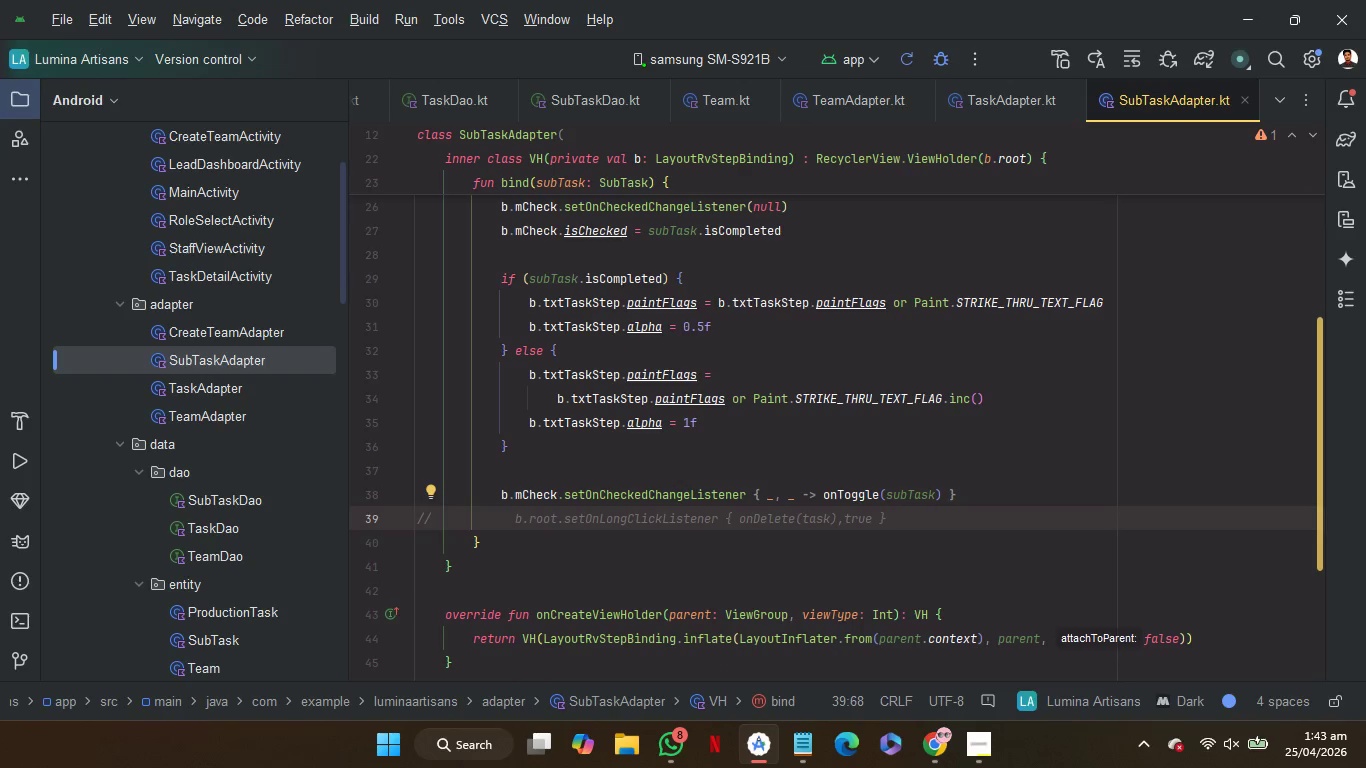 
key(Control+Slash)
 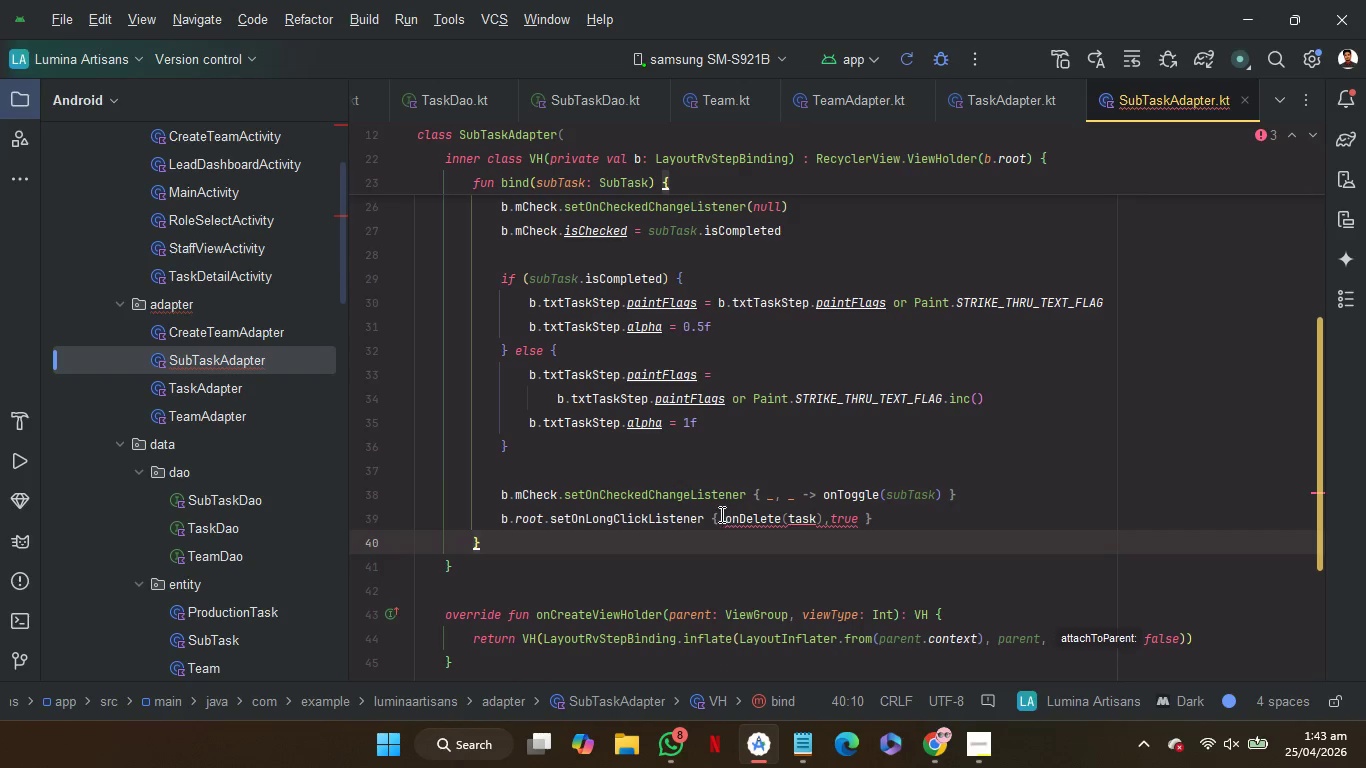 
left_click([722, 518])
 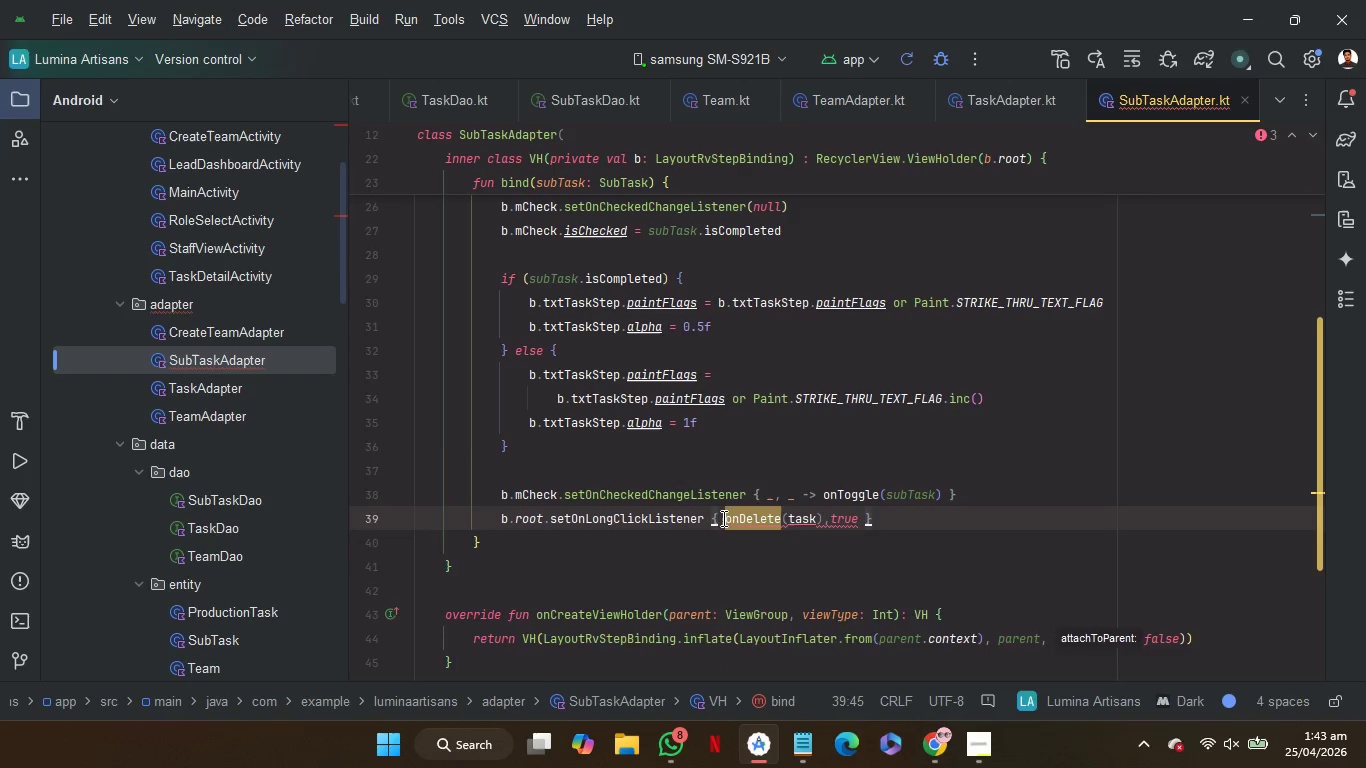 
key(Enter)
 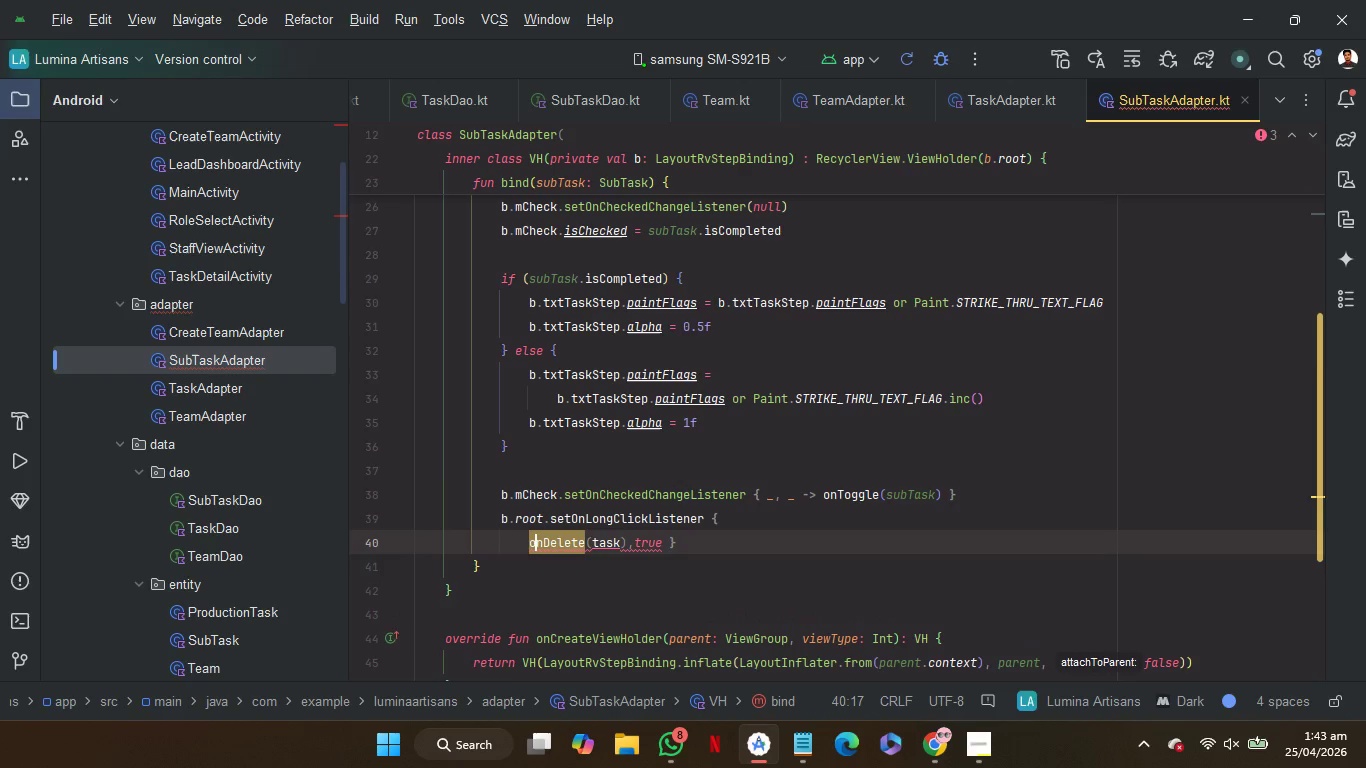 
hold_key(key=ArrowRight, duration=1.11)
 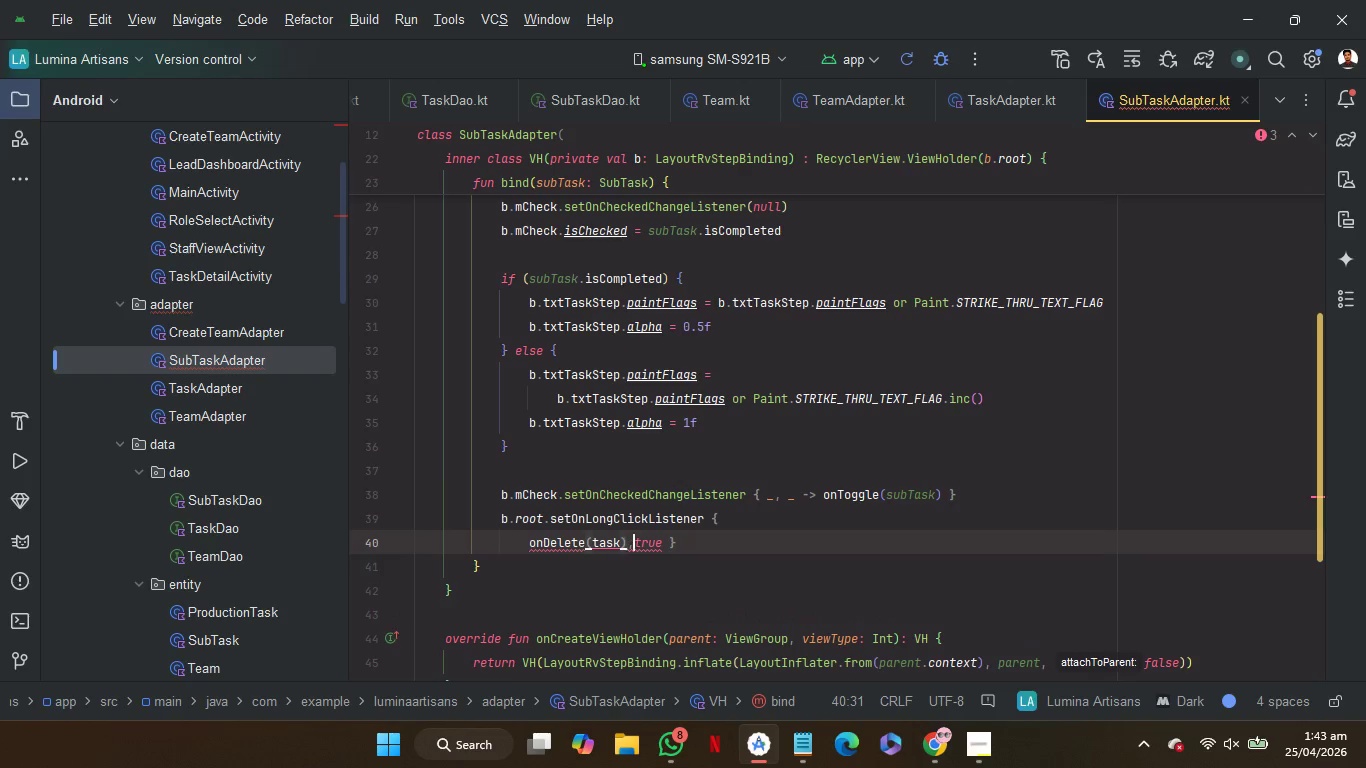 
key(ArrowRight)
 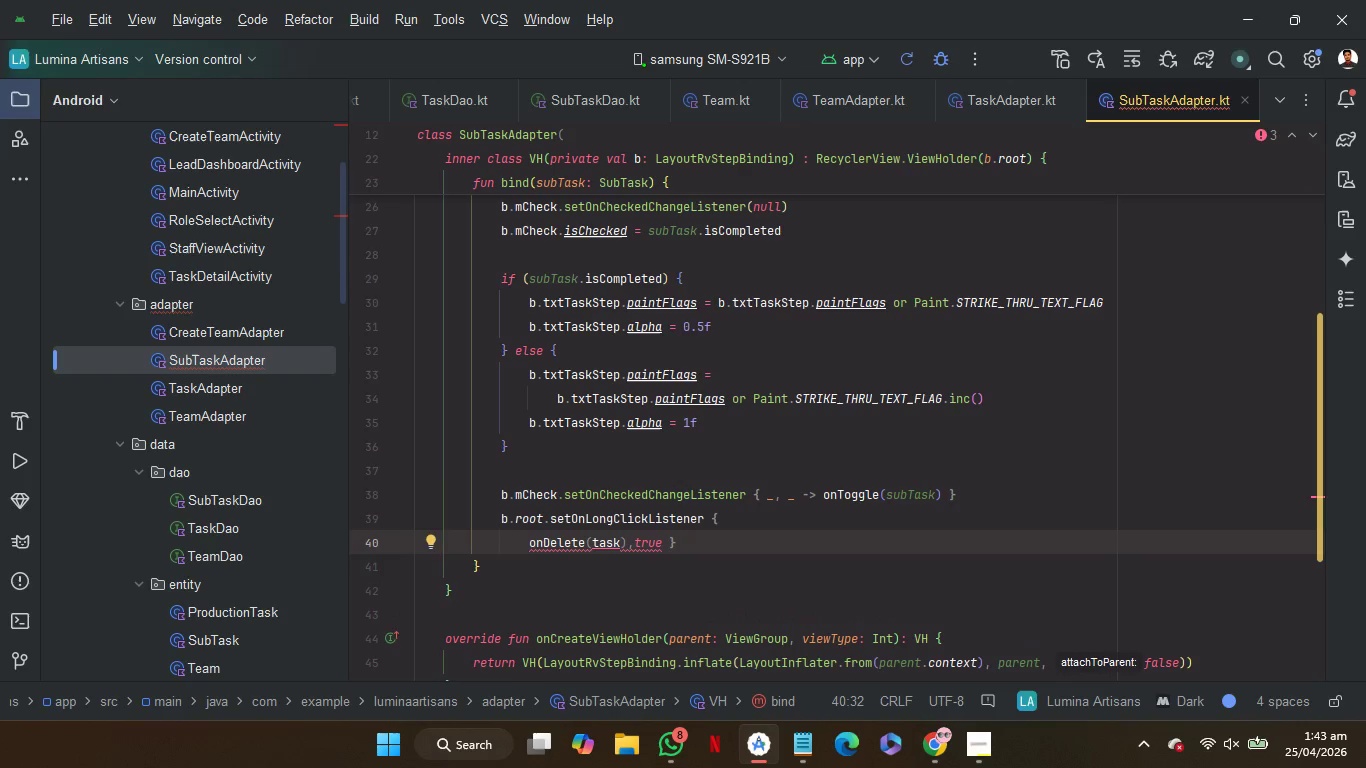 
key(Backspace)
 